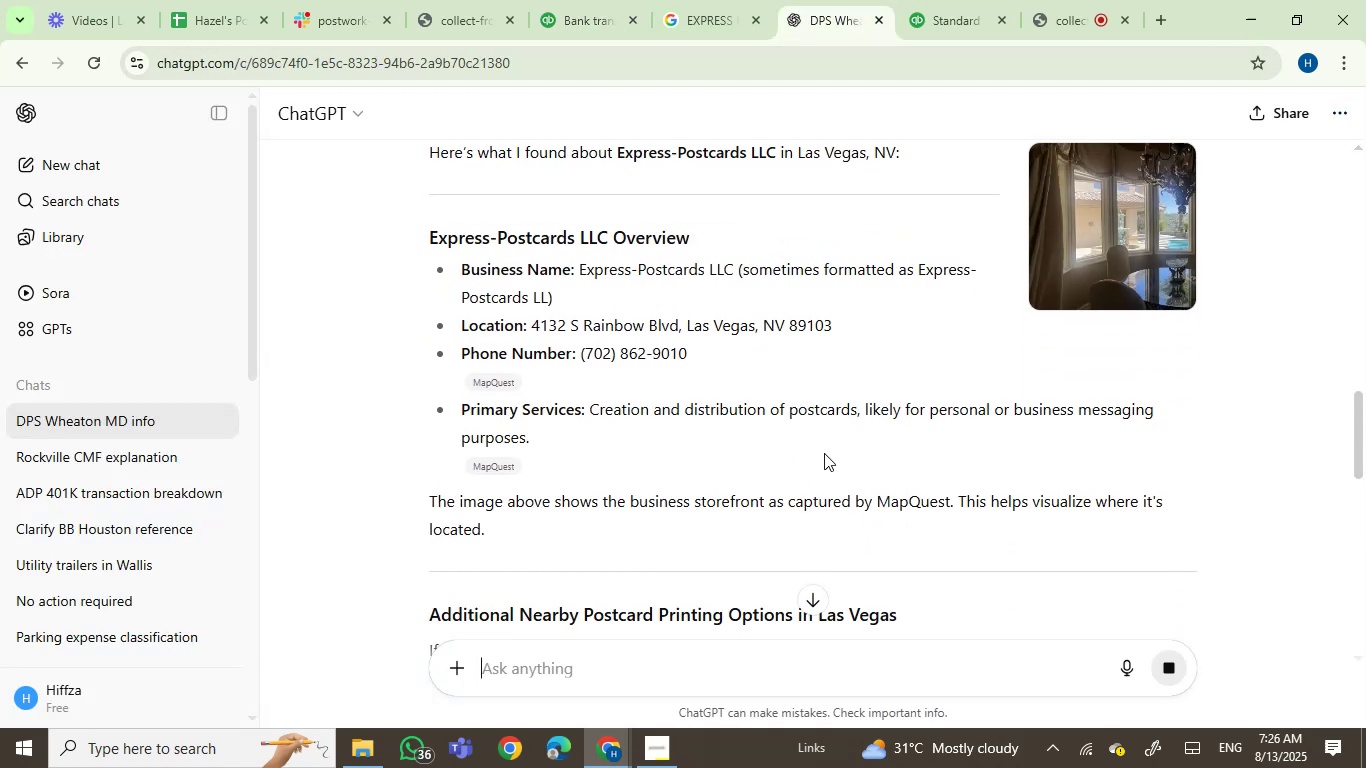 
scroll: coordinate [824, 450], scroll_direction: down, amount: 1.0
 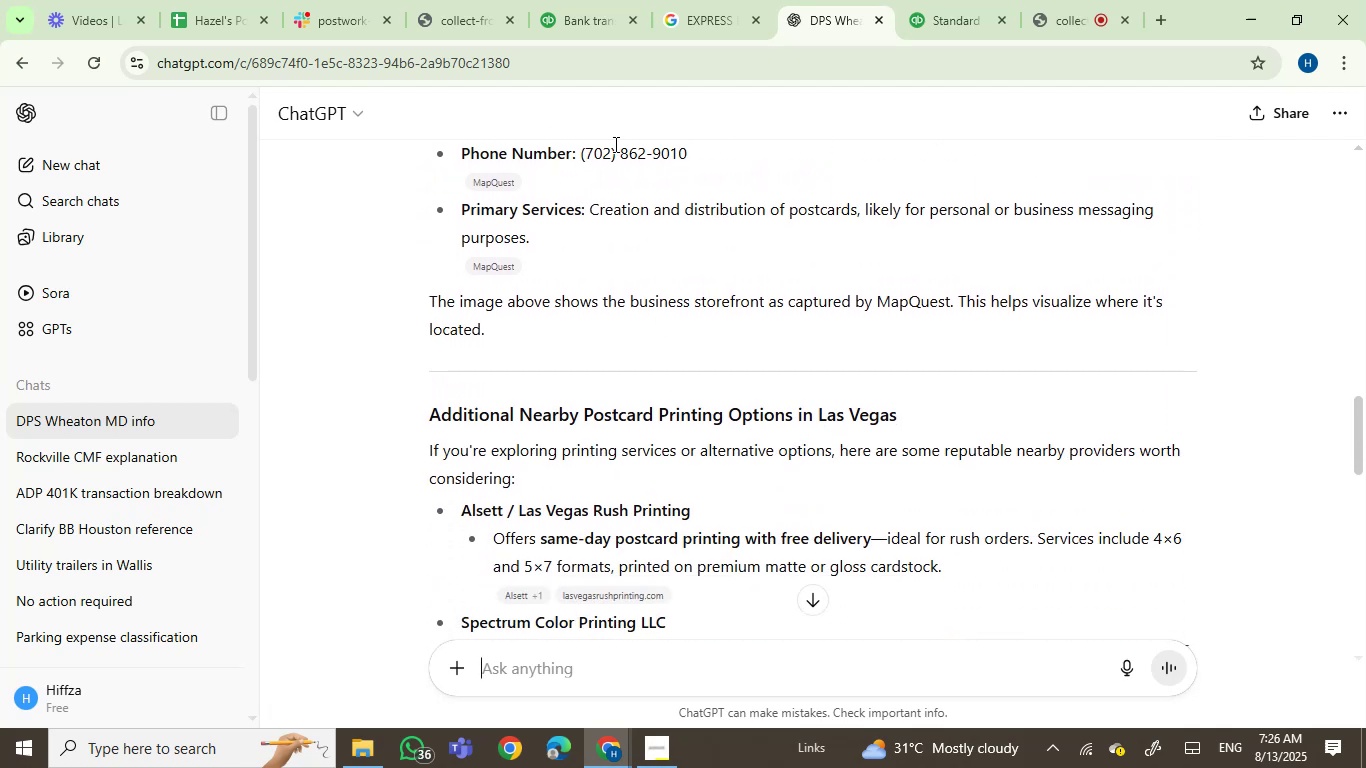 
left_click([568, 0])
 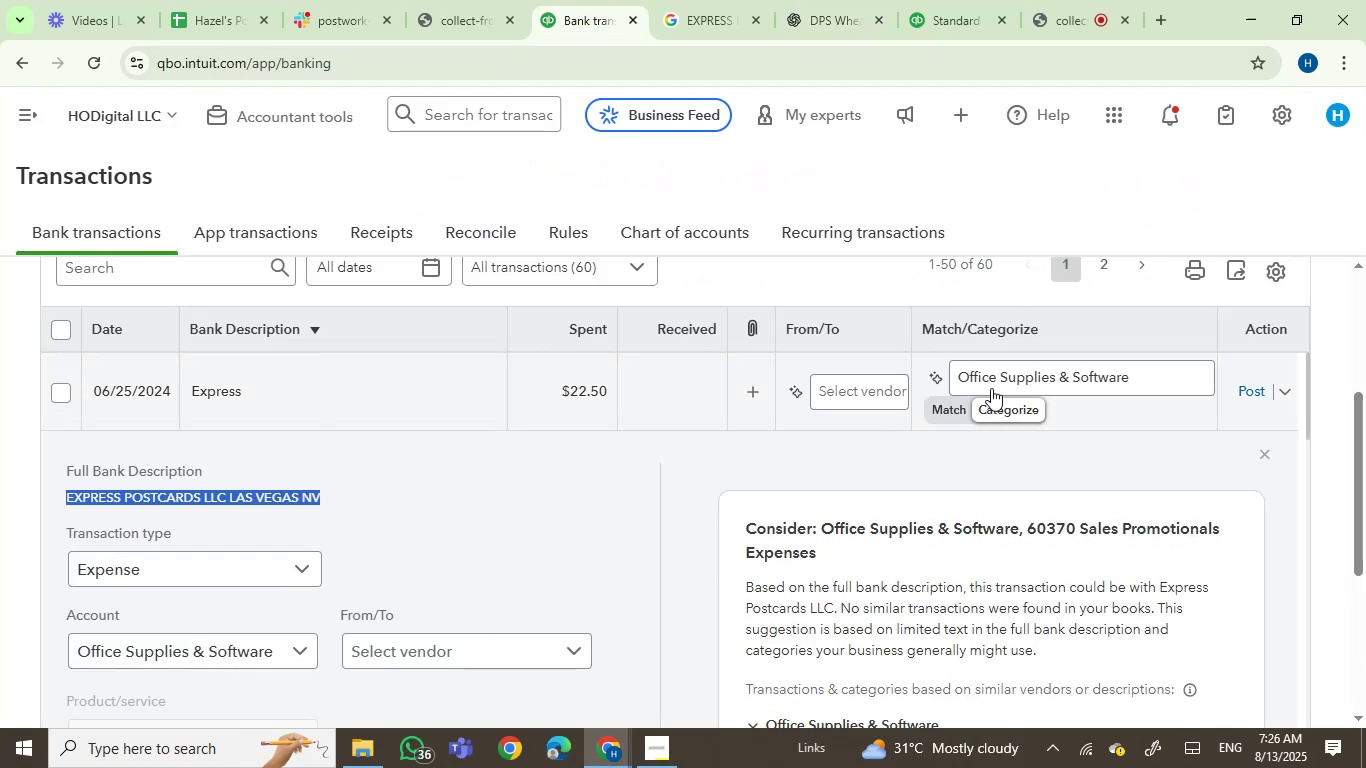 
left_click([992, 380])
 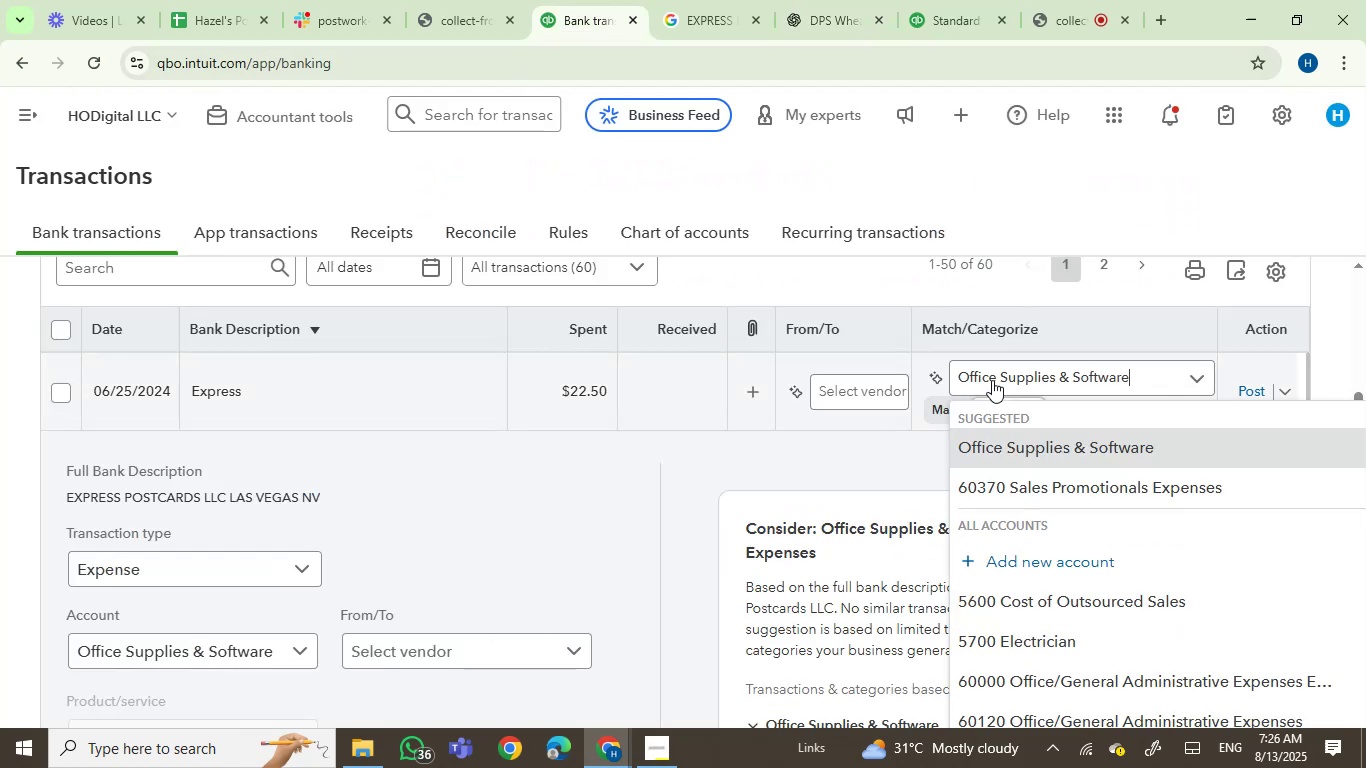 
left_click([992, 380])
 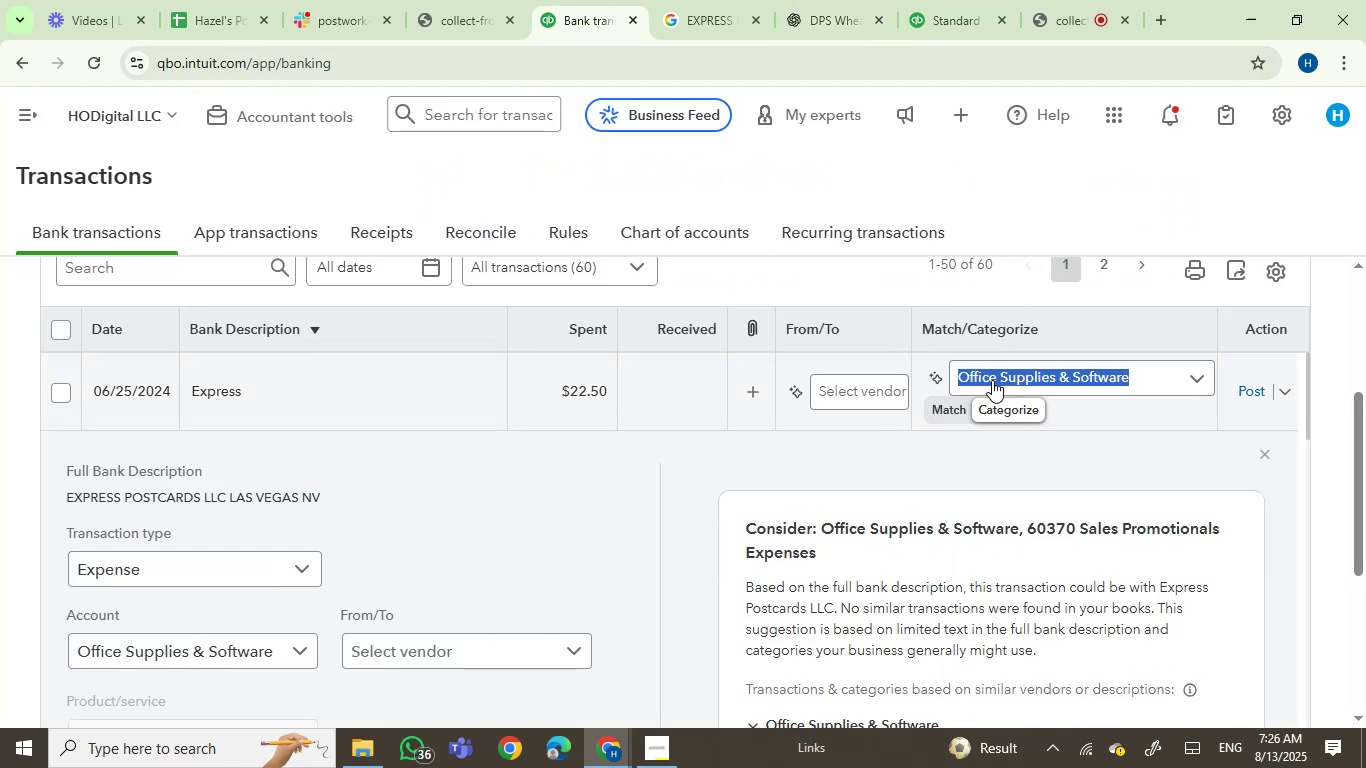 
type(ader)
key(Backspace)
key(Backspace)
 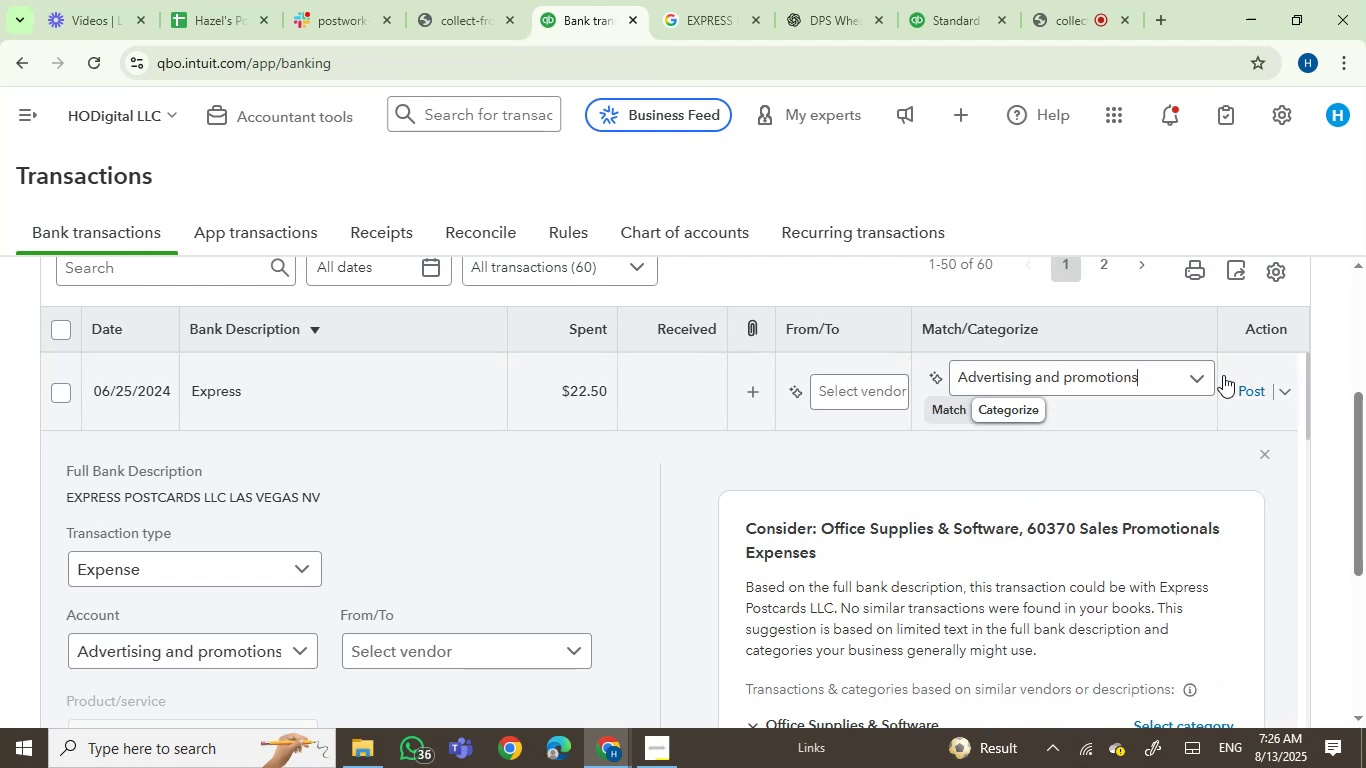 
left_click([1255, 390])
 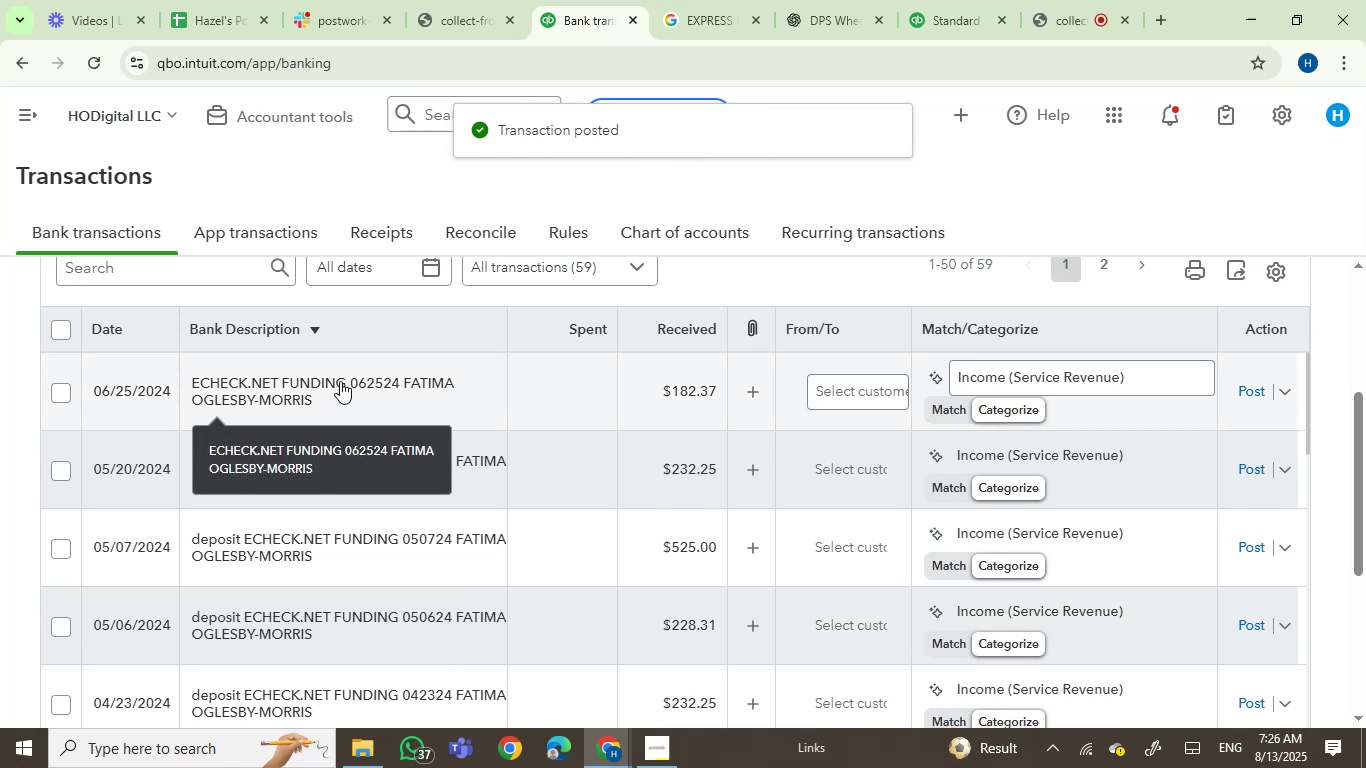 
wait(6.24)
 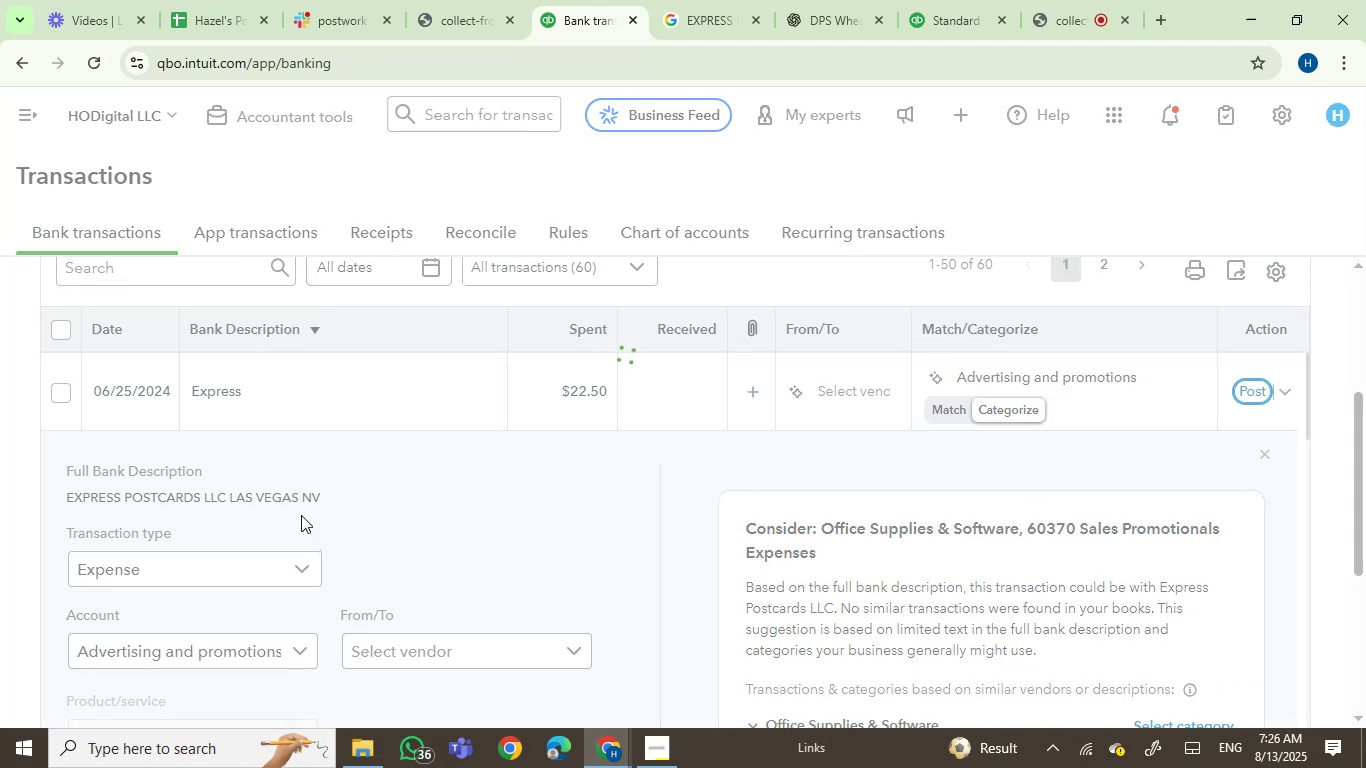 
left_click([340, 381])
 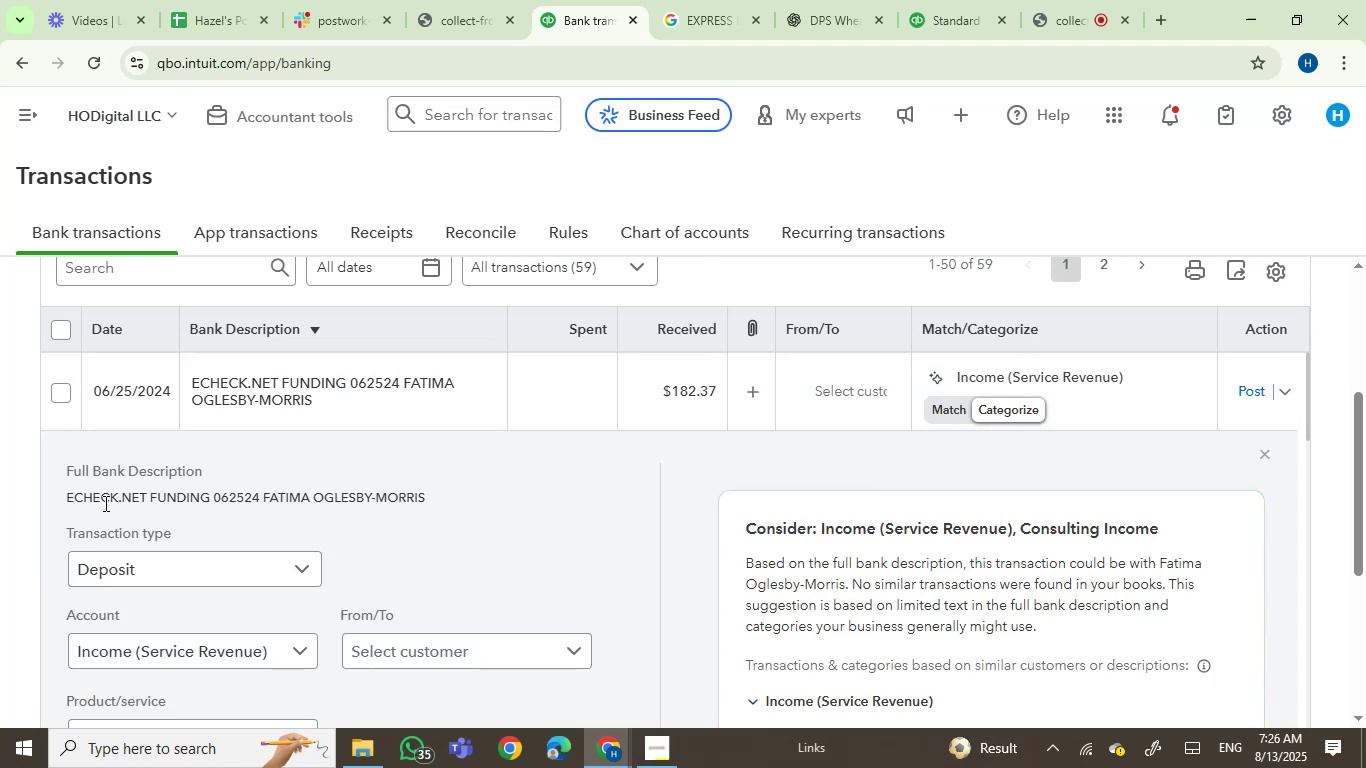 
left_click_drag(start_coordinate=[105, 503], to_coordinate=[181, 496])
 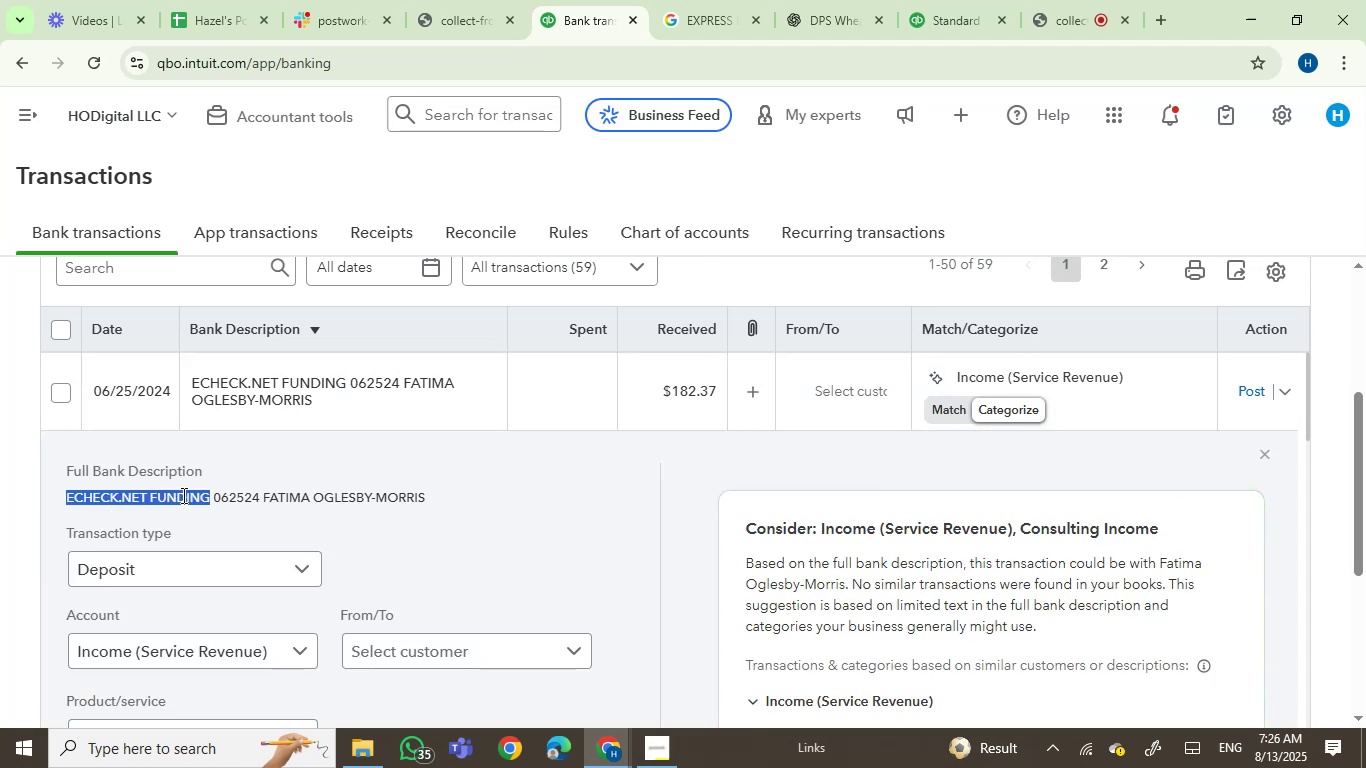 
key(Control+C)
 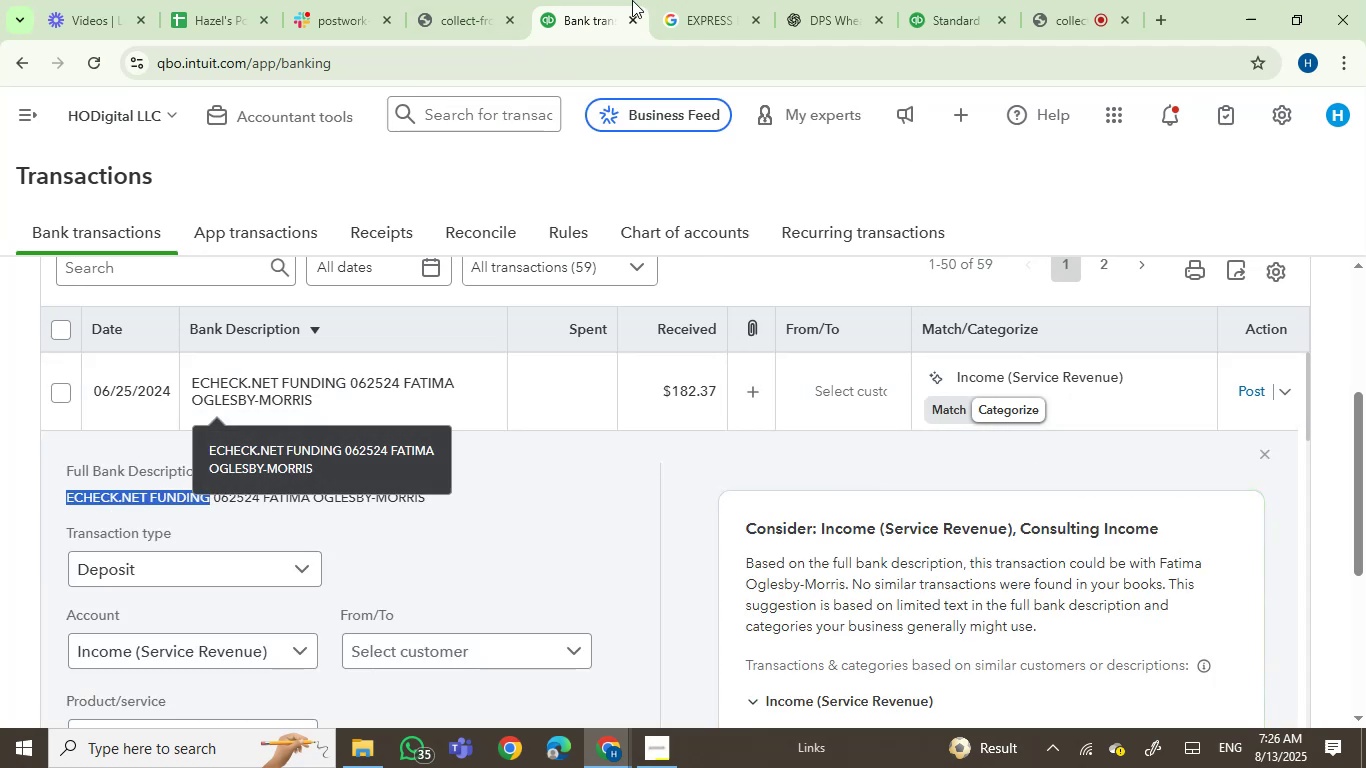 
left_click_drag(start_coordinate=[670, 5], to_coordinate=[670, 15])
 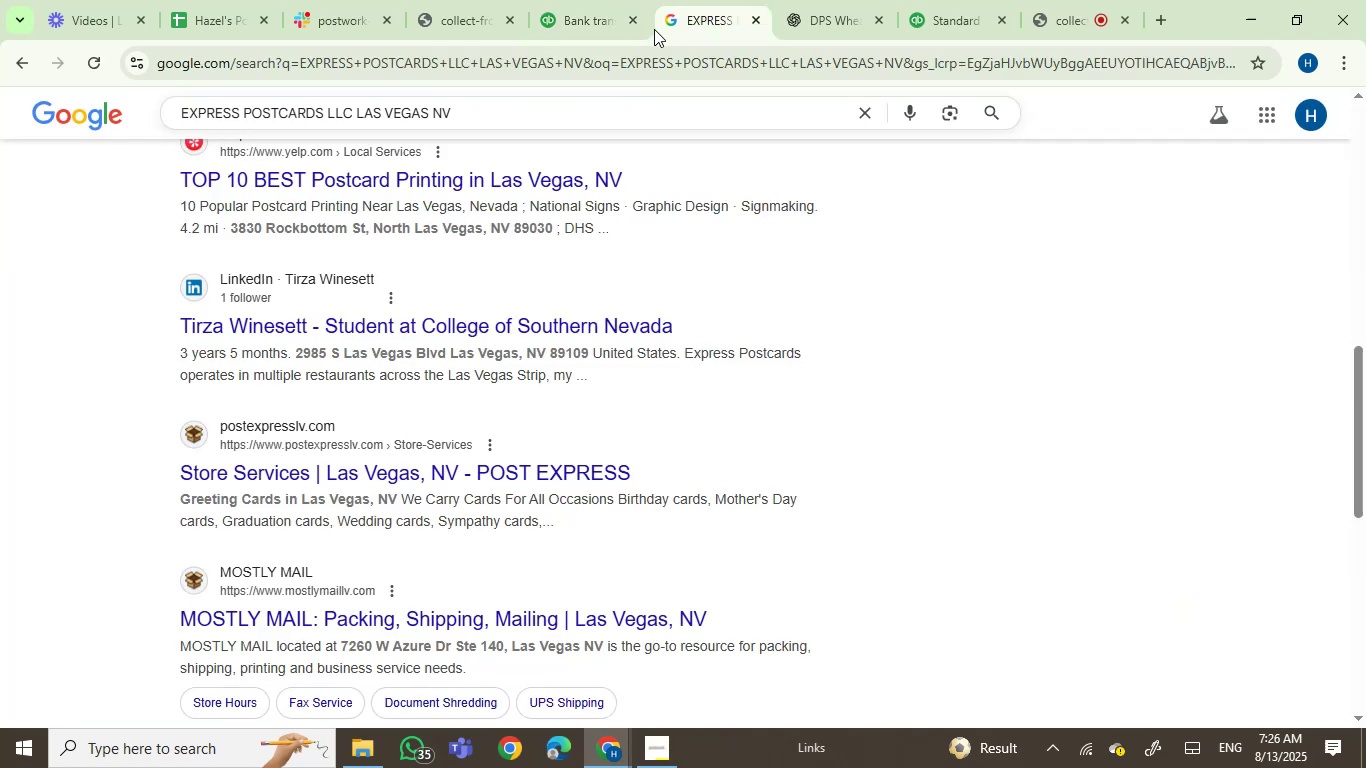 
double_click([645, 52])
 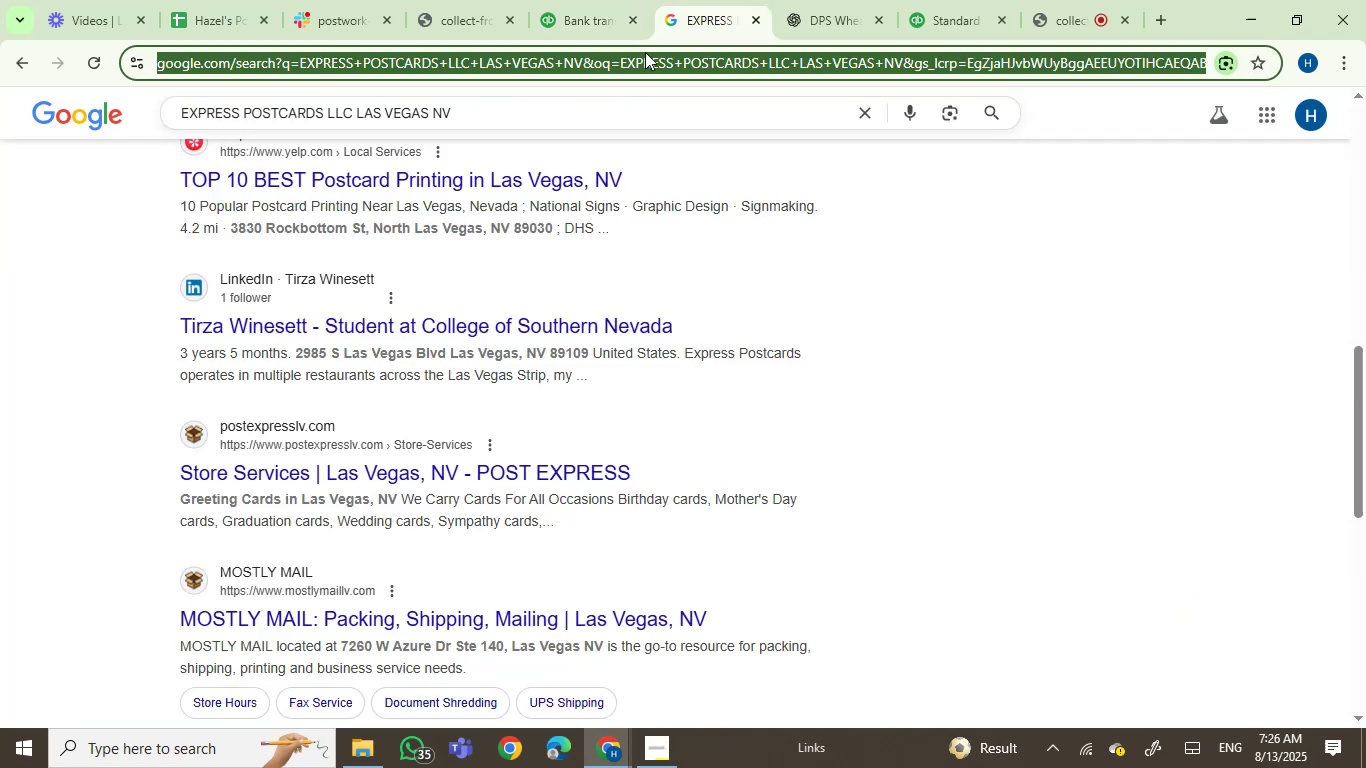 
key(Control+V)
 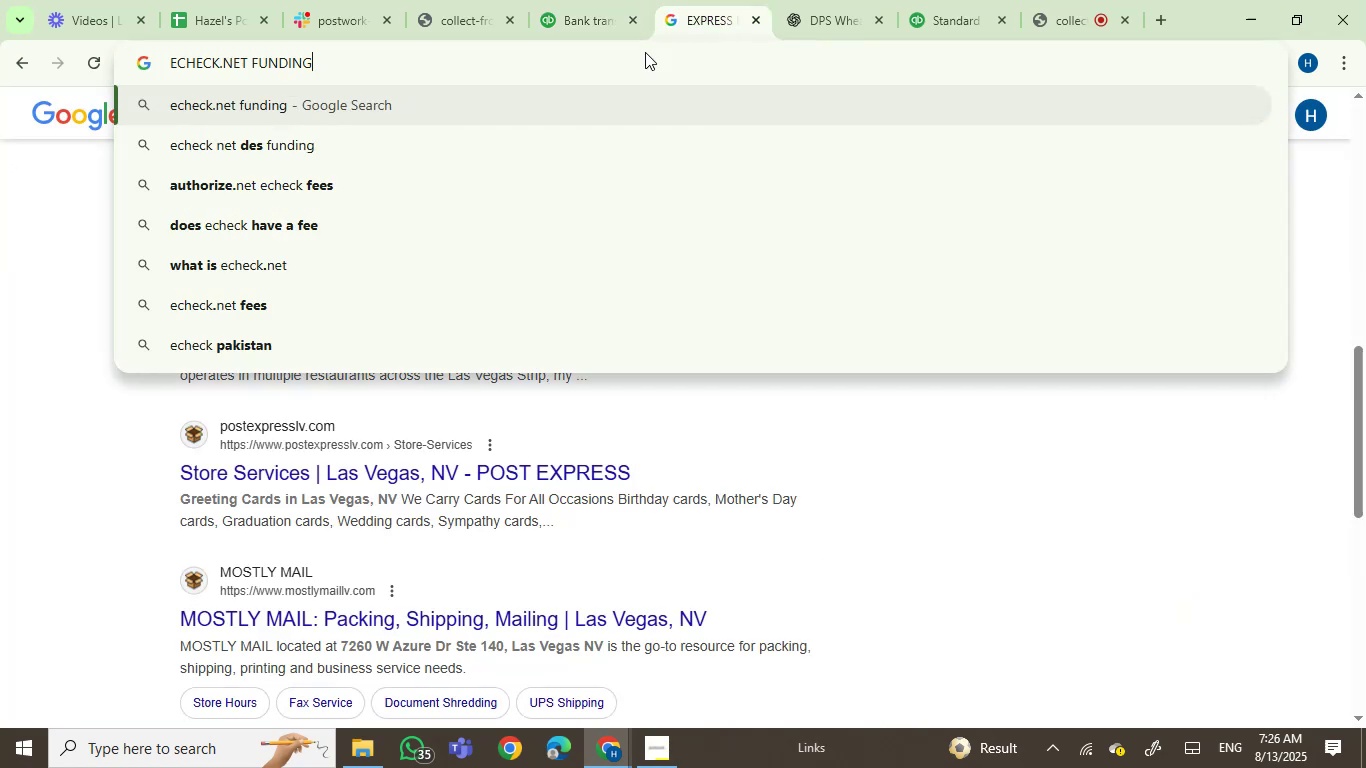 
key(Enter)
 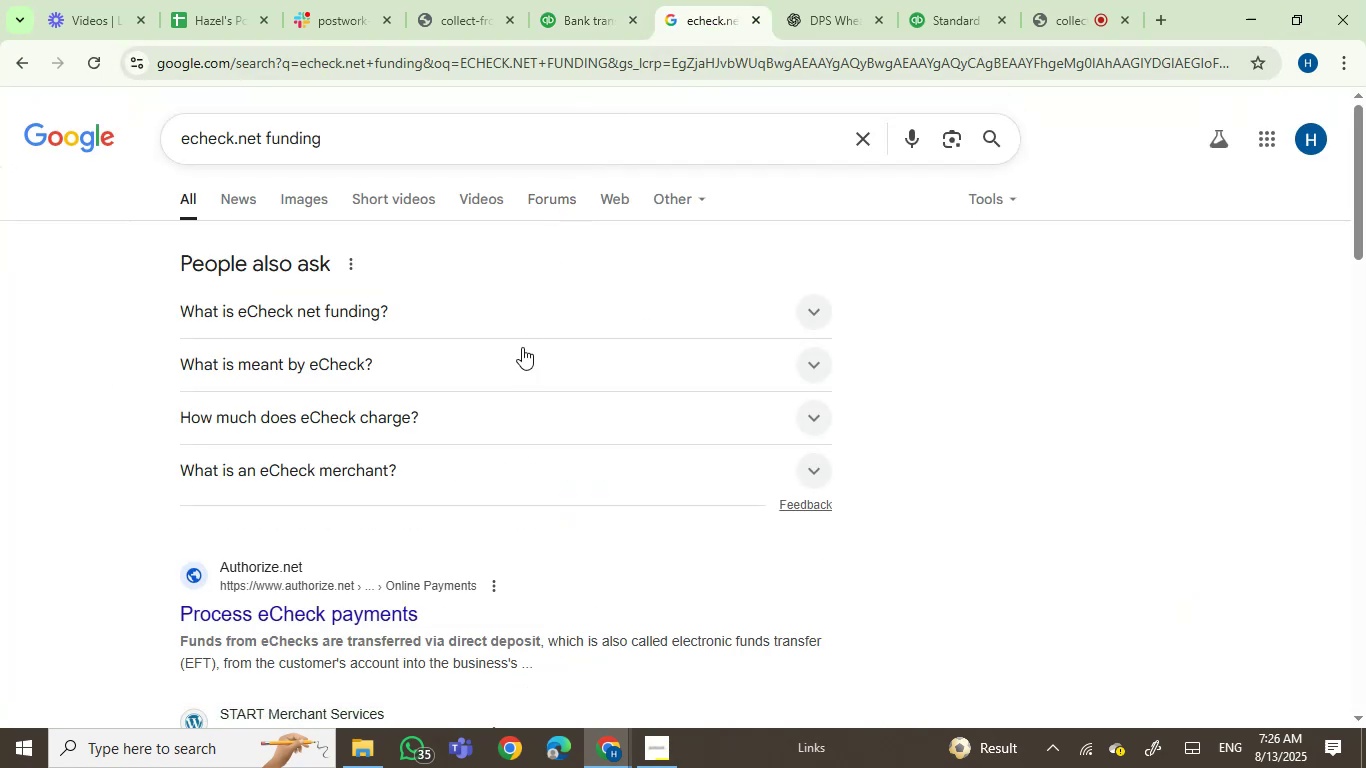 
scroll: coordinate [952, 506], scroll_direction: down, amount: 3.0
 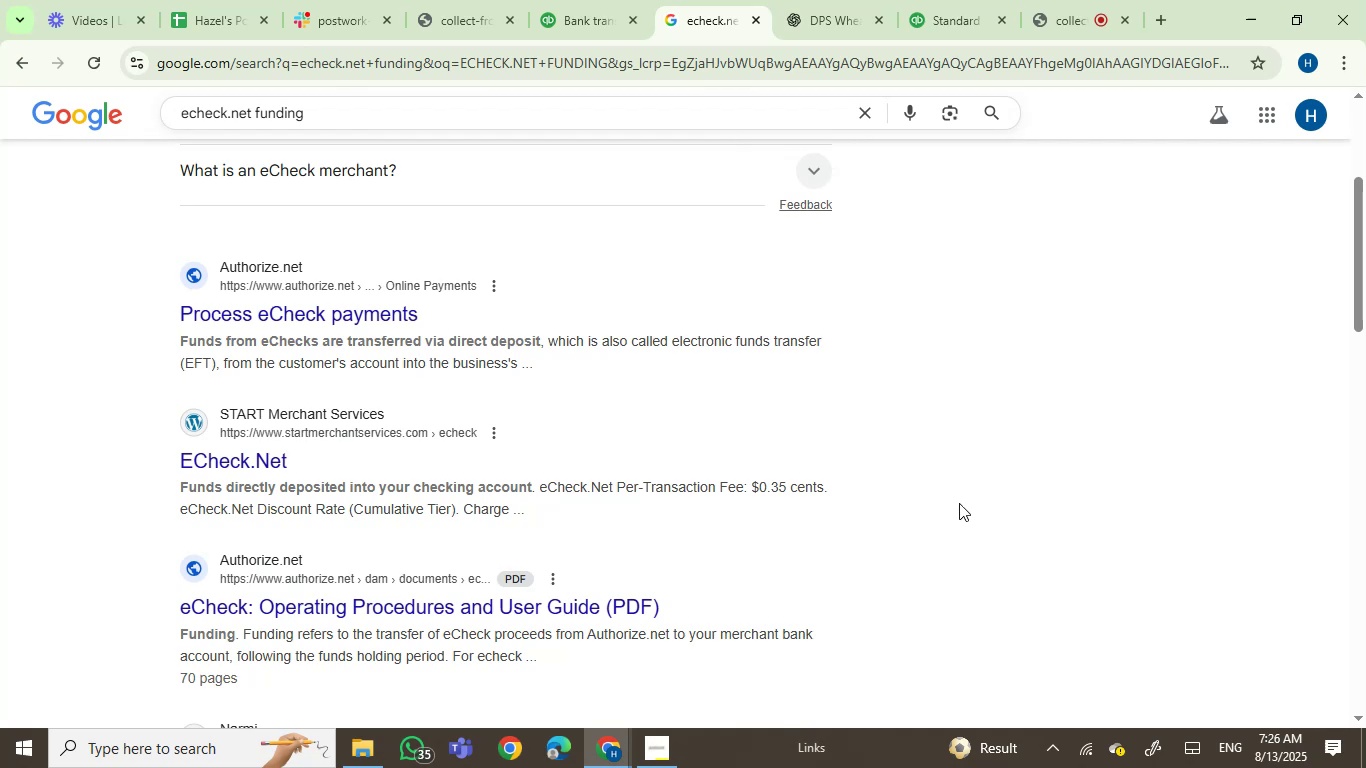 
wait(5.26)
 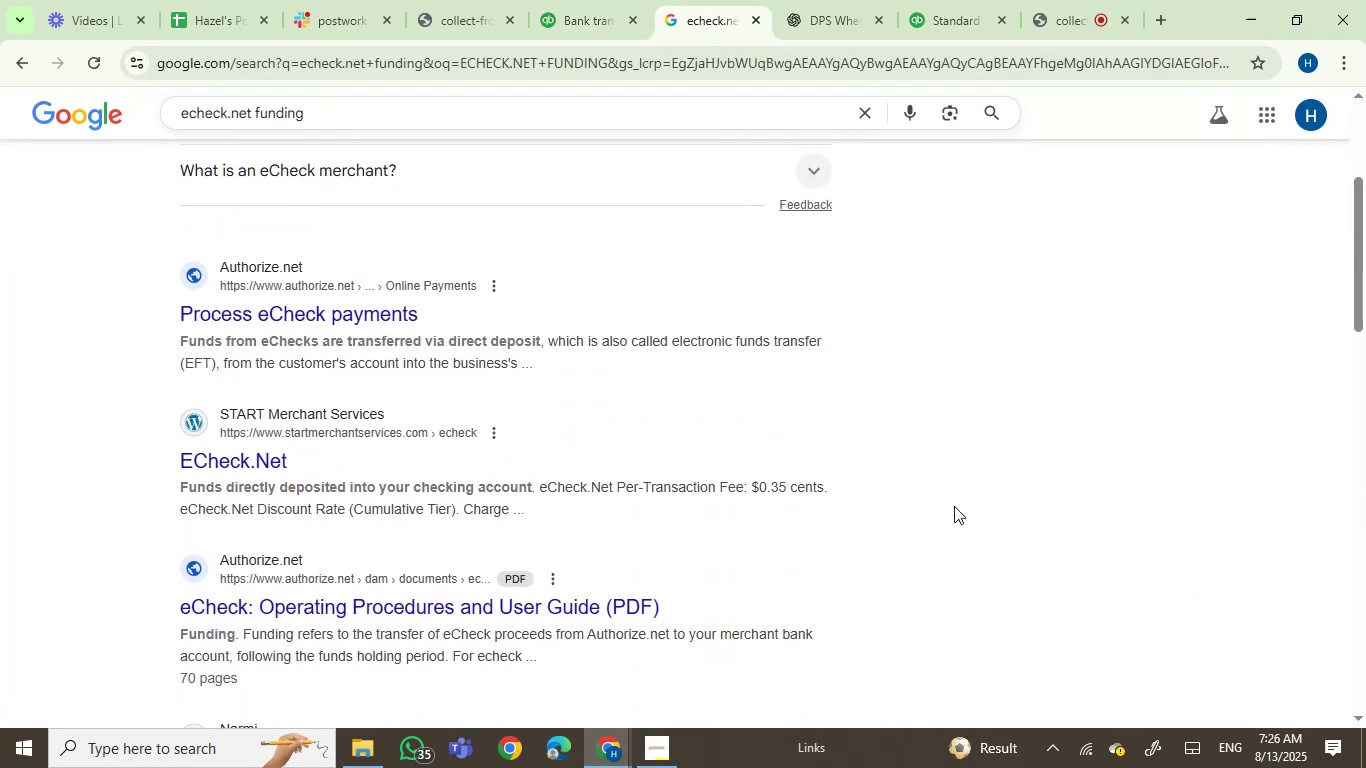 
scroll: coordinate [903, 476], scroll_direction: up, amount: 2.0
 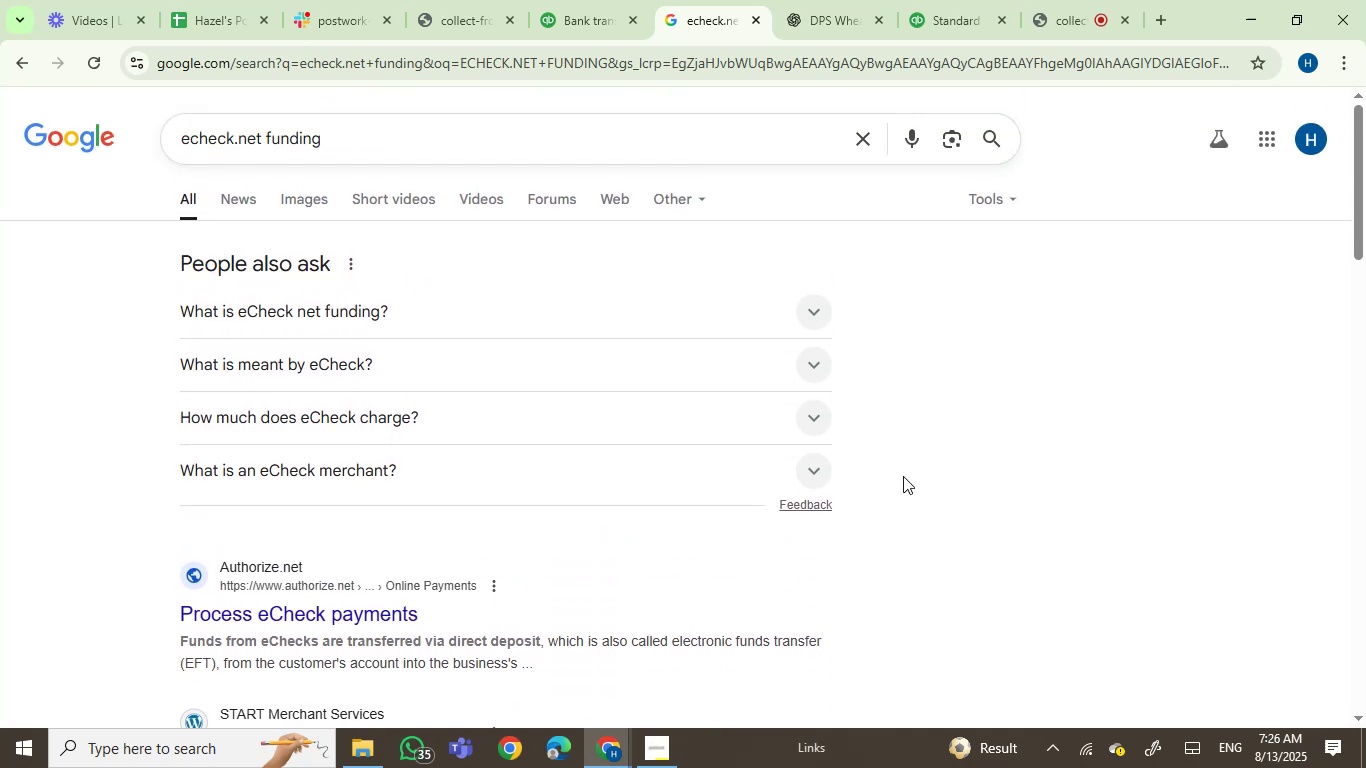 
scroll: coordinate [903, 476], scroll_direction: down, amount: 3.0
 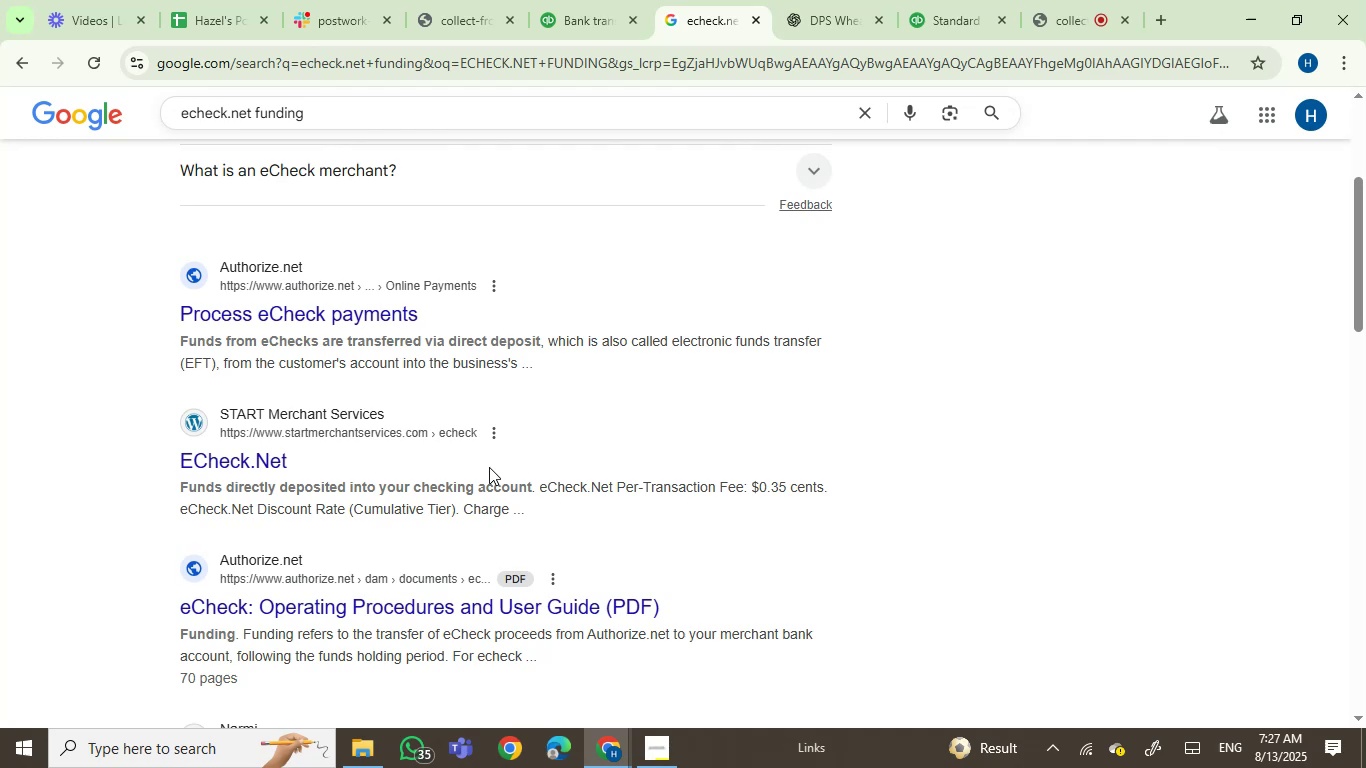 
wait(10.34)
 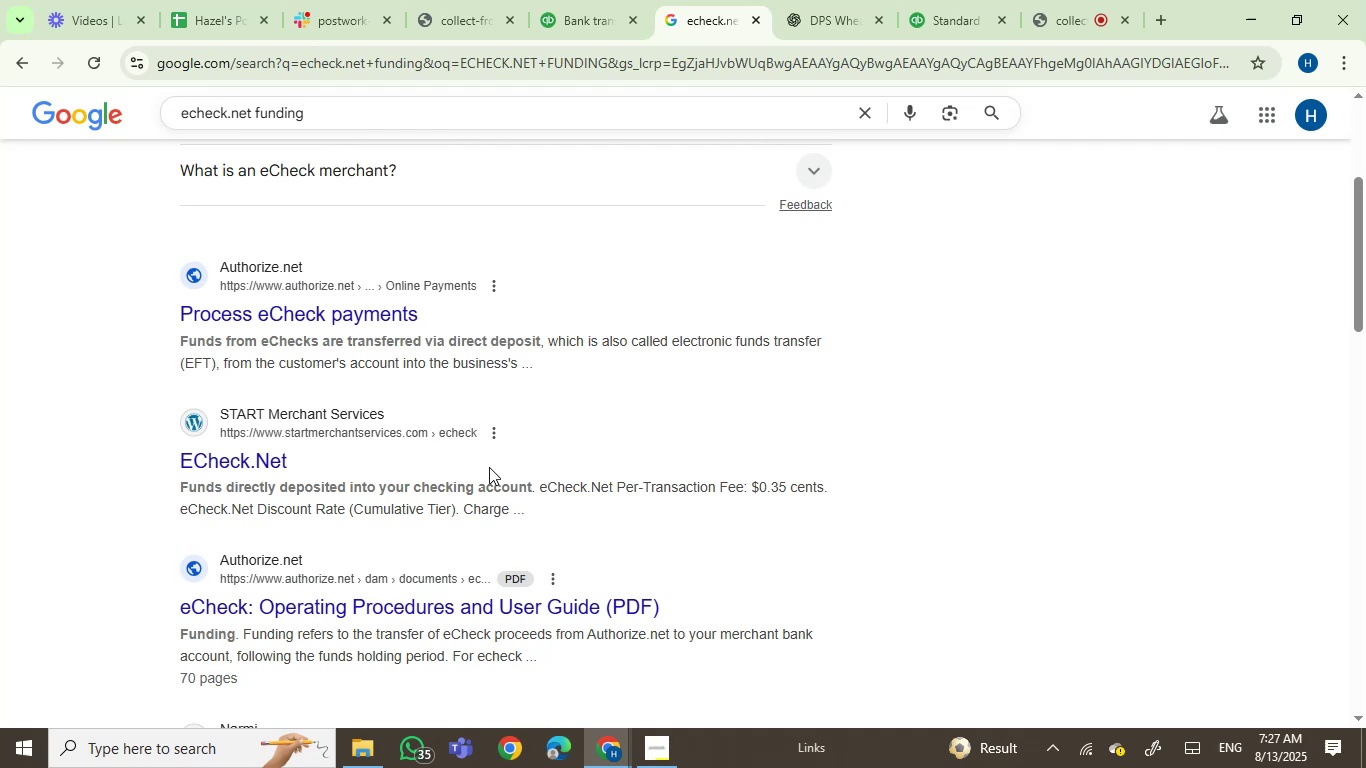 
scroll: coordinate [491, 447], scroll_direction: down, amount: 1.0
 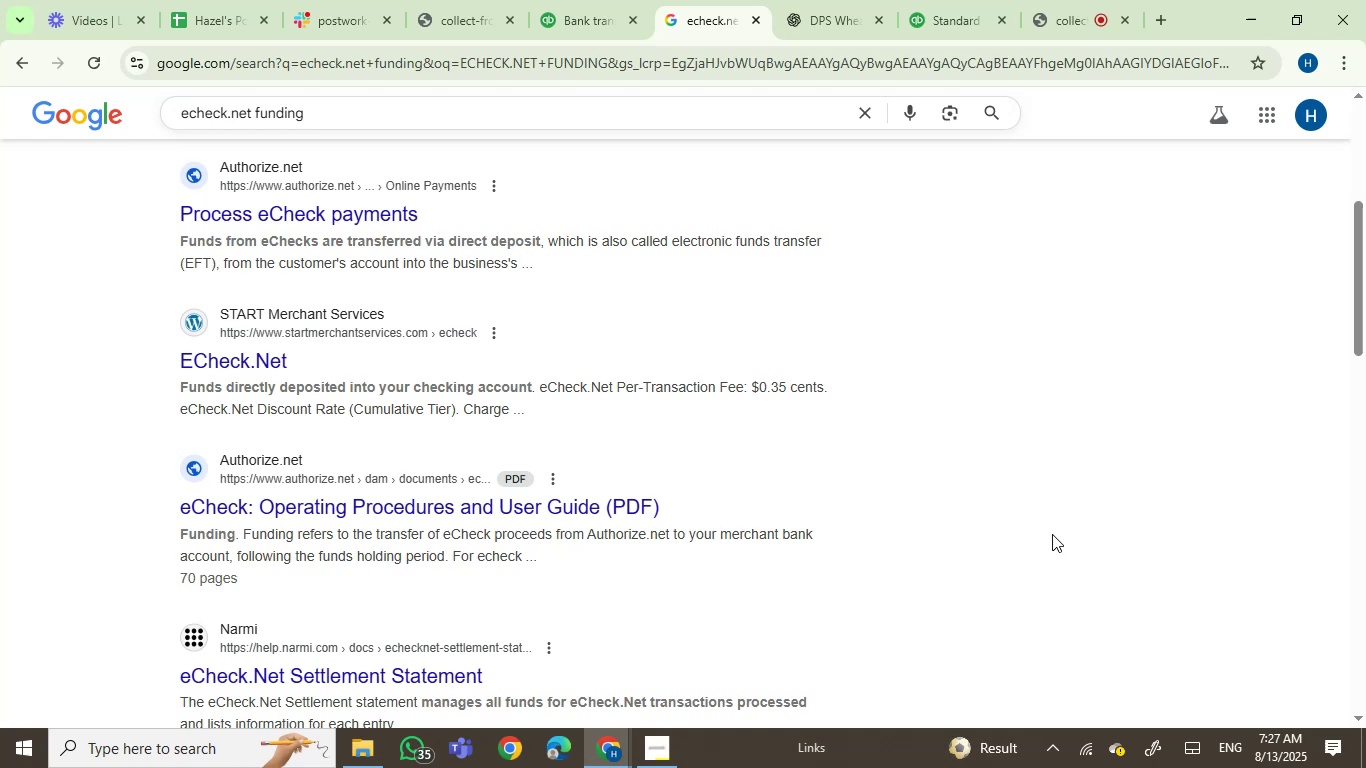 
wait(23.1)
 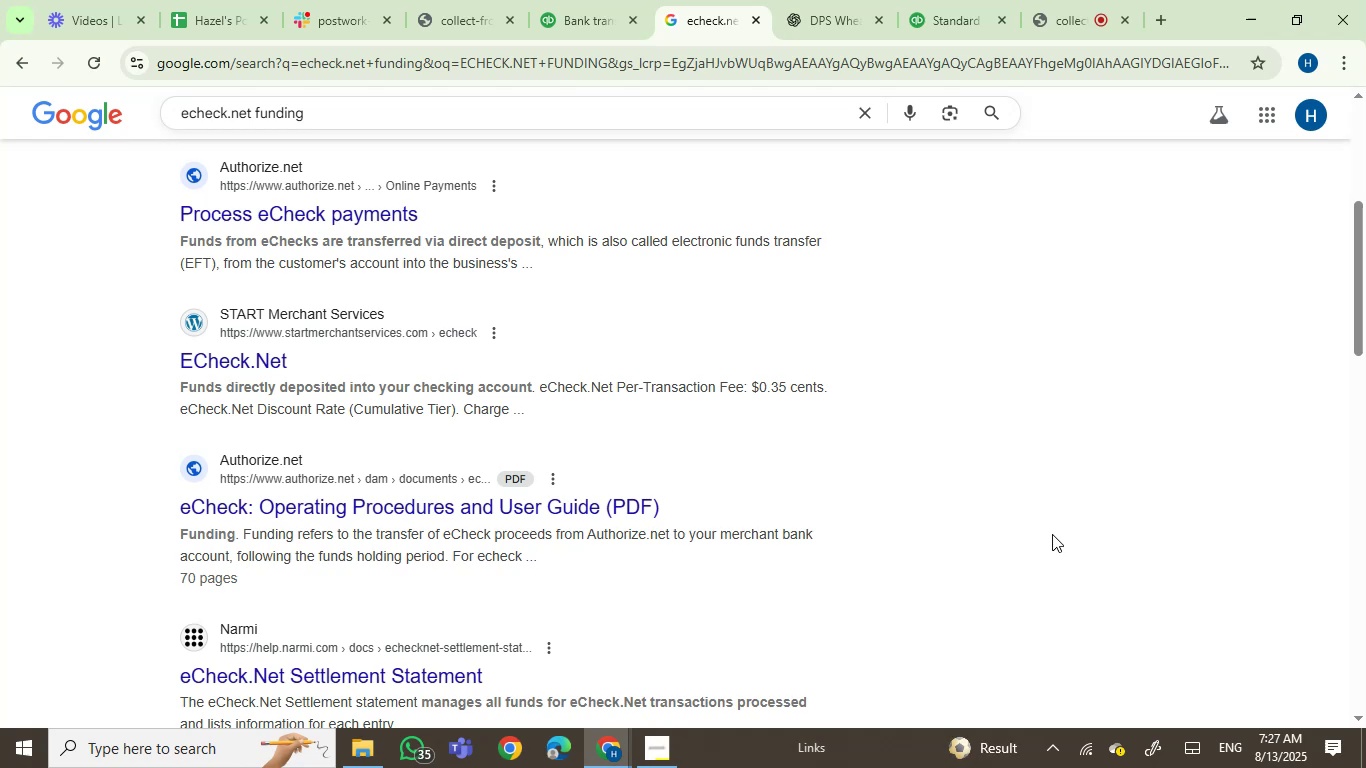 
scroll: coordinate [1052, 534], scroll_direction: down, amount: 1.0
 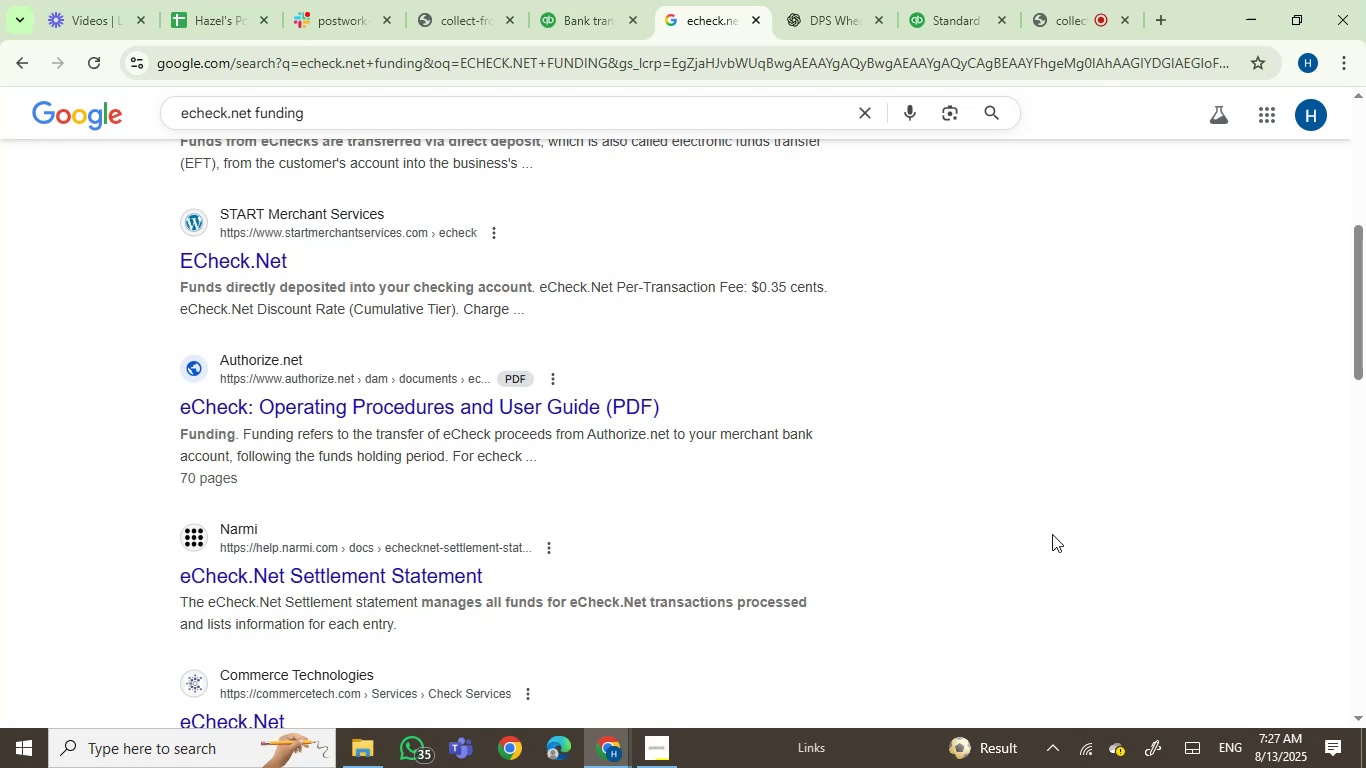 
wait(6.82)
 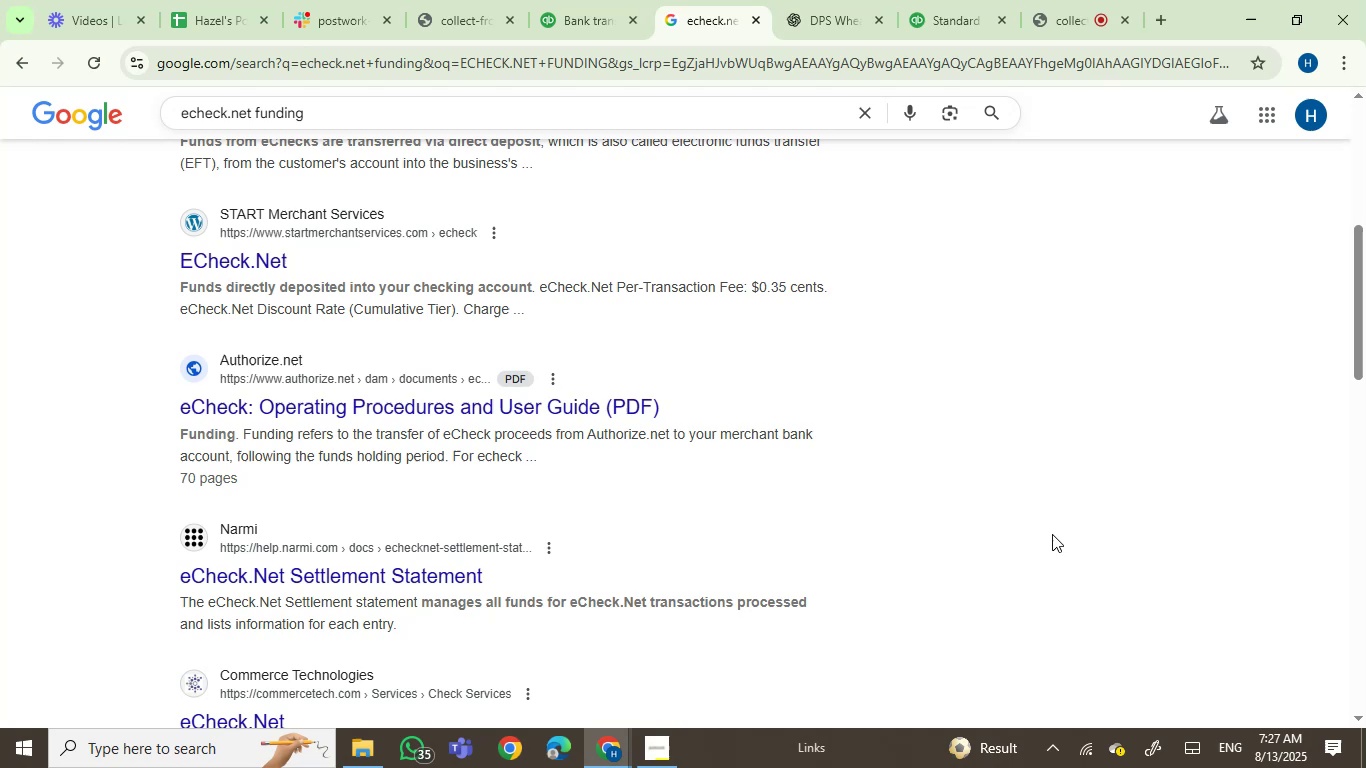 
scroll: coordinate [1052, 534], scroll_direction: down, amount: 1.0
 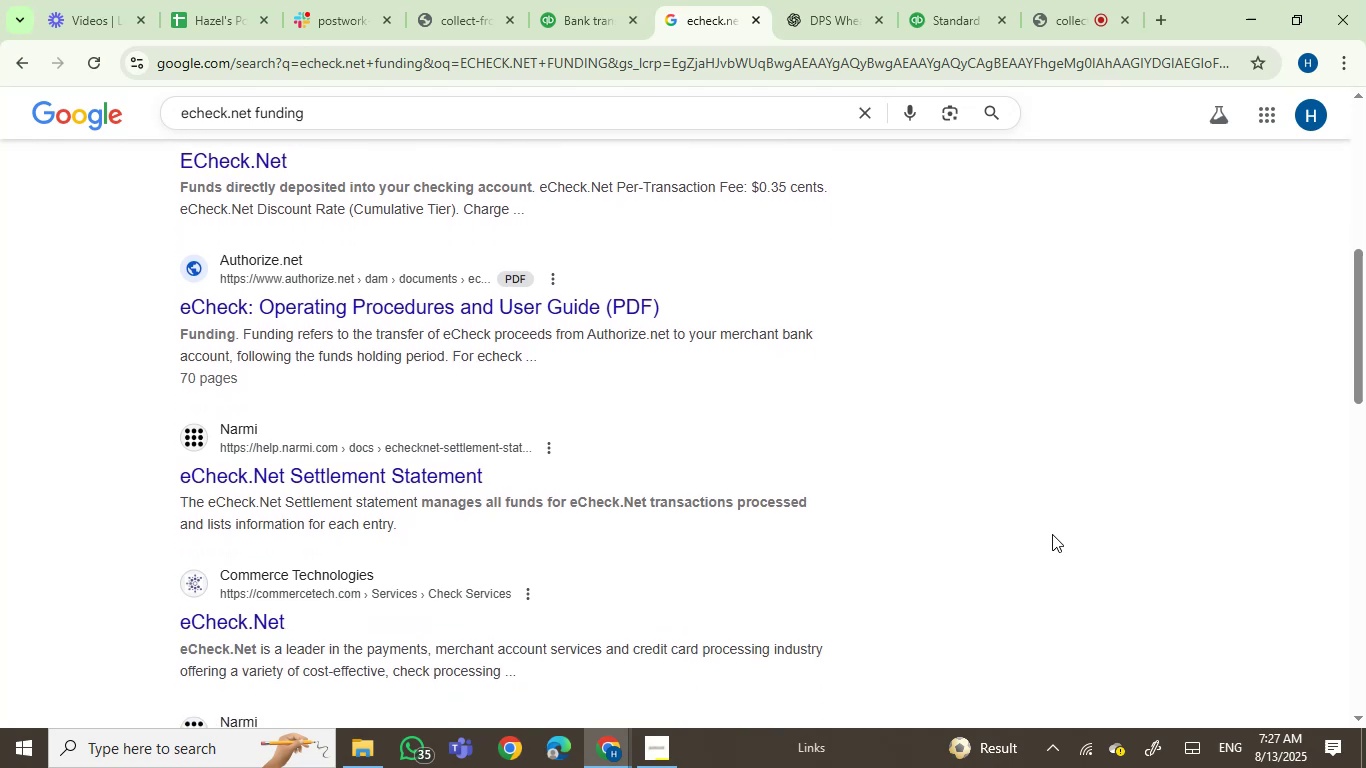 
wait(8.74)
 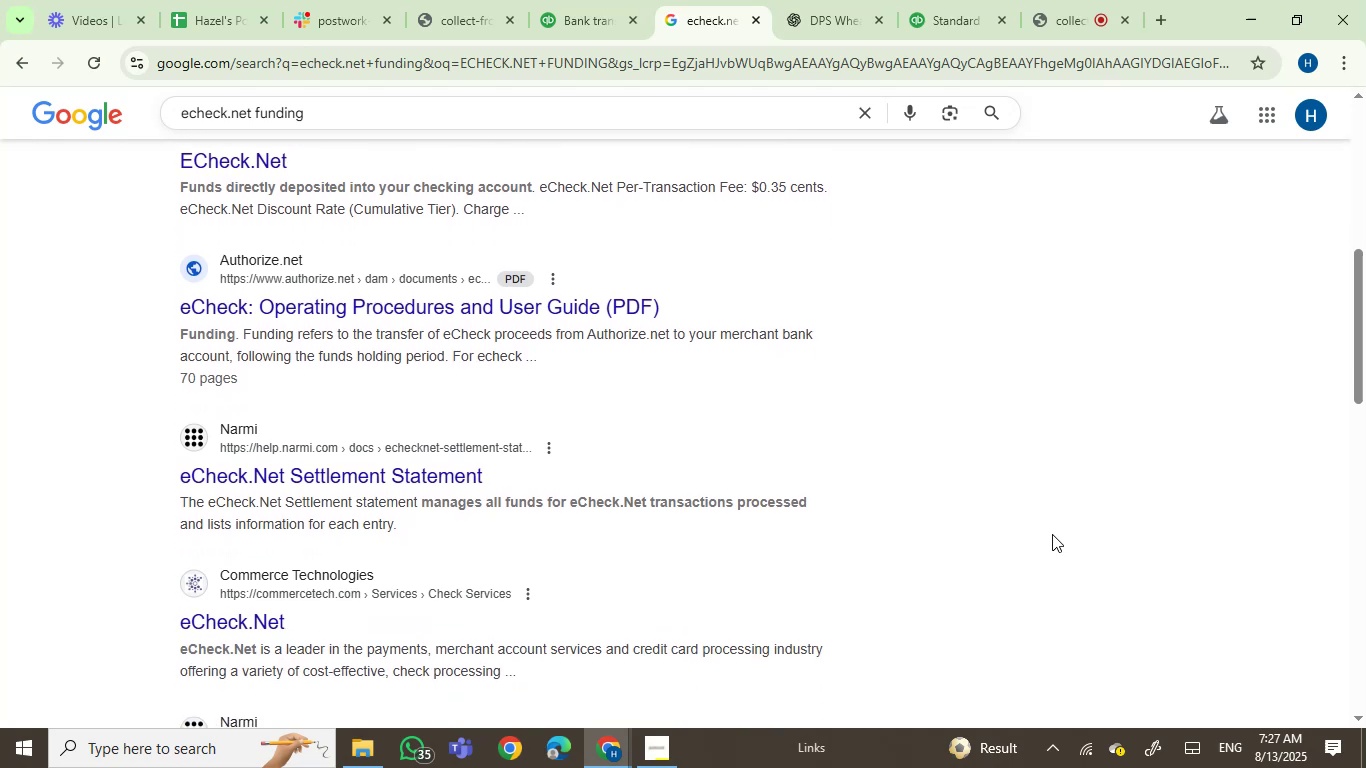 
scroll: coordinate [1073, 608], scroll_direction: down, amount: 2.0
 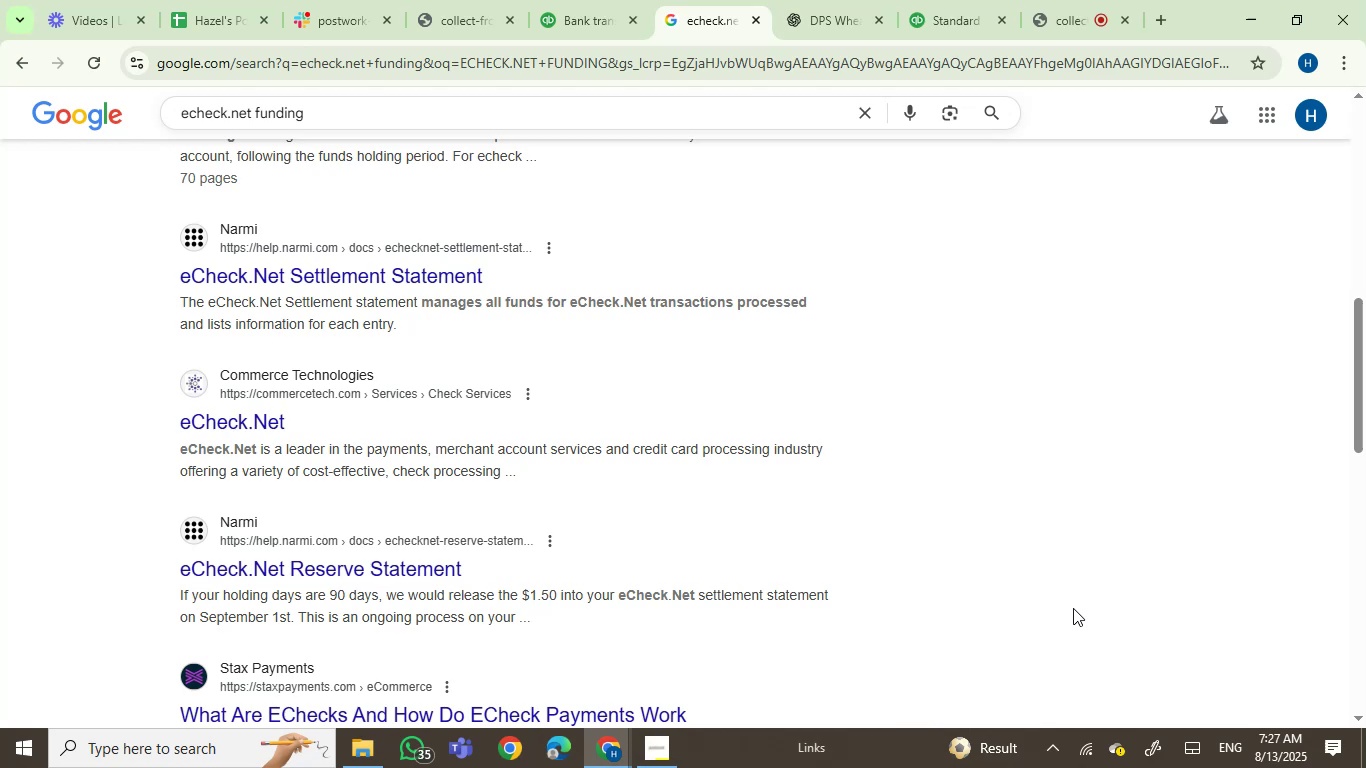 
wait(7.96)
 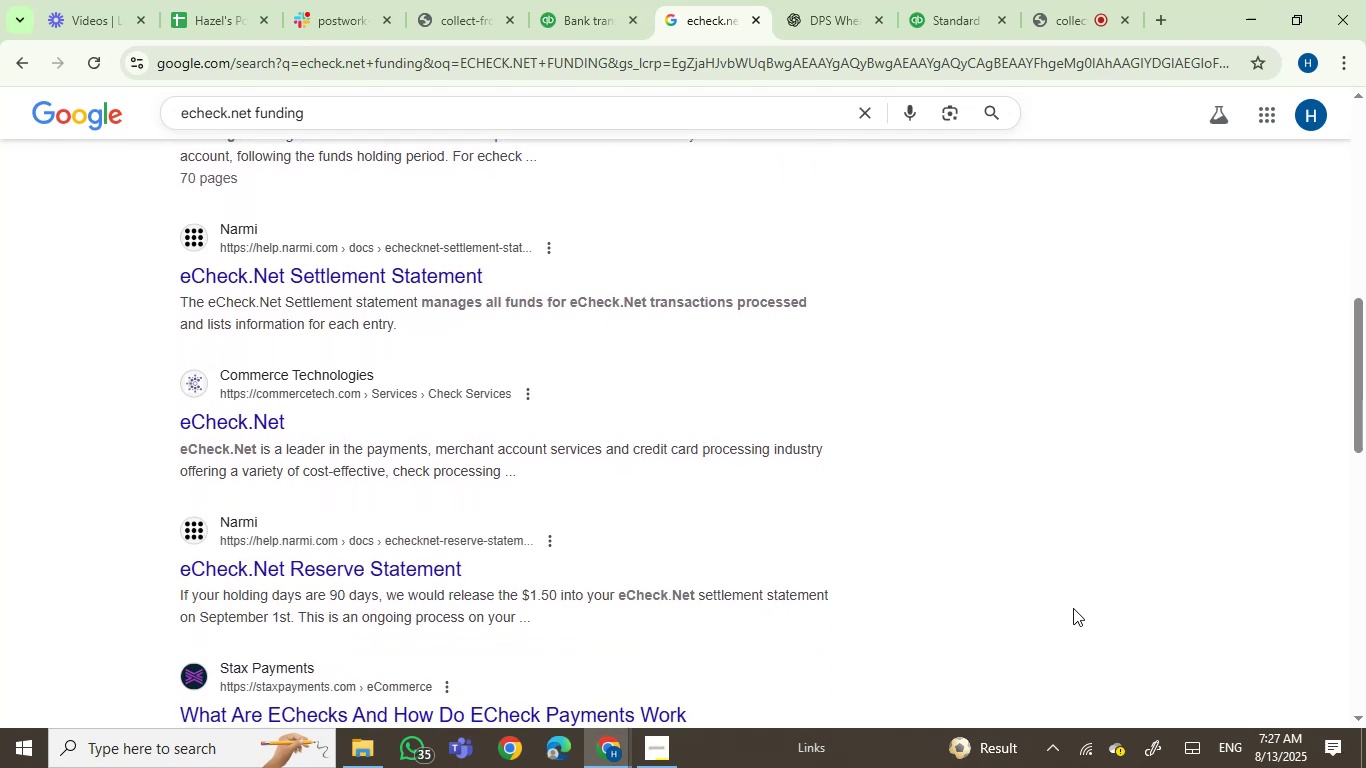 
scroll: coordinate [1073, 608], scroll_direction: down, amount: 1.0
 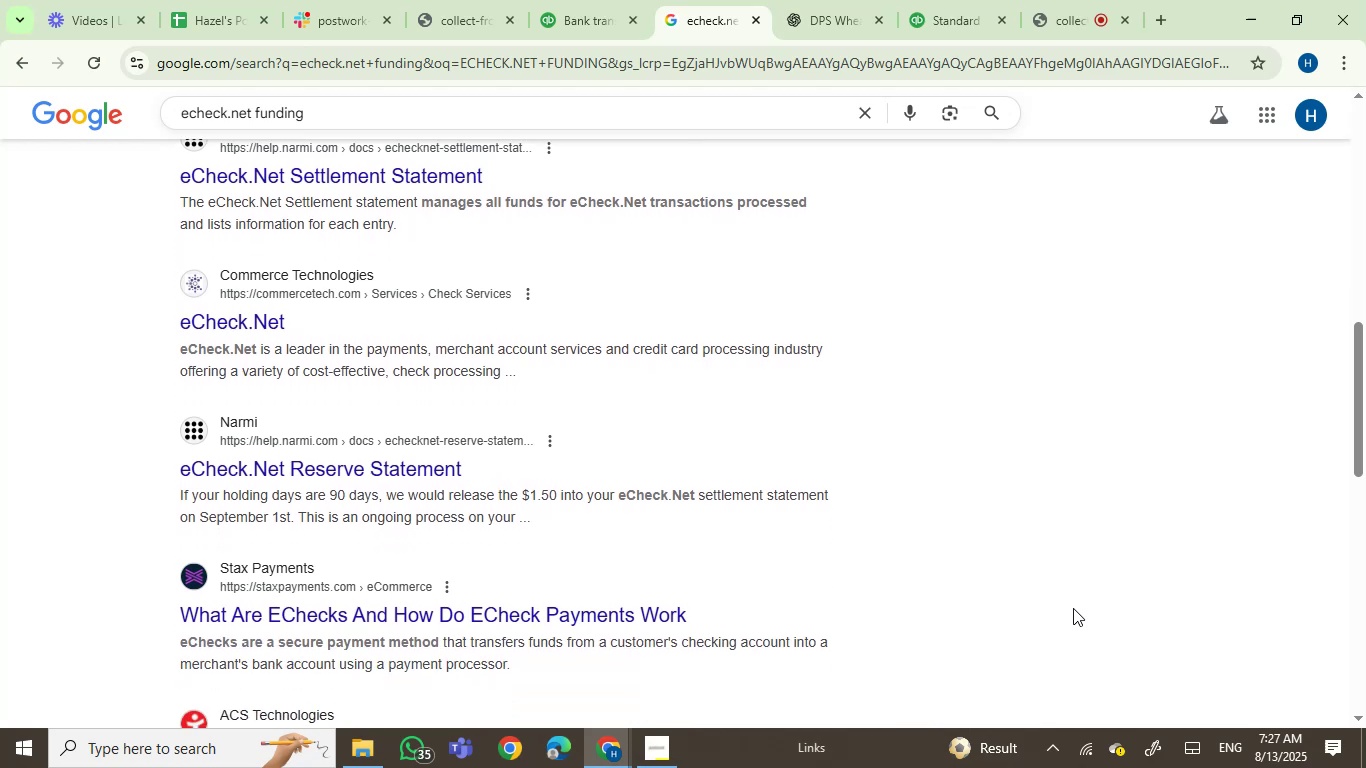 
scroll: coordinate [1073, 608], scroll_direction: up, amount: 1.0
 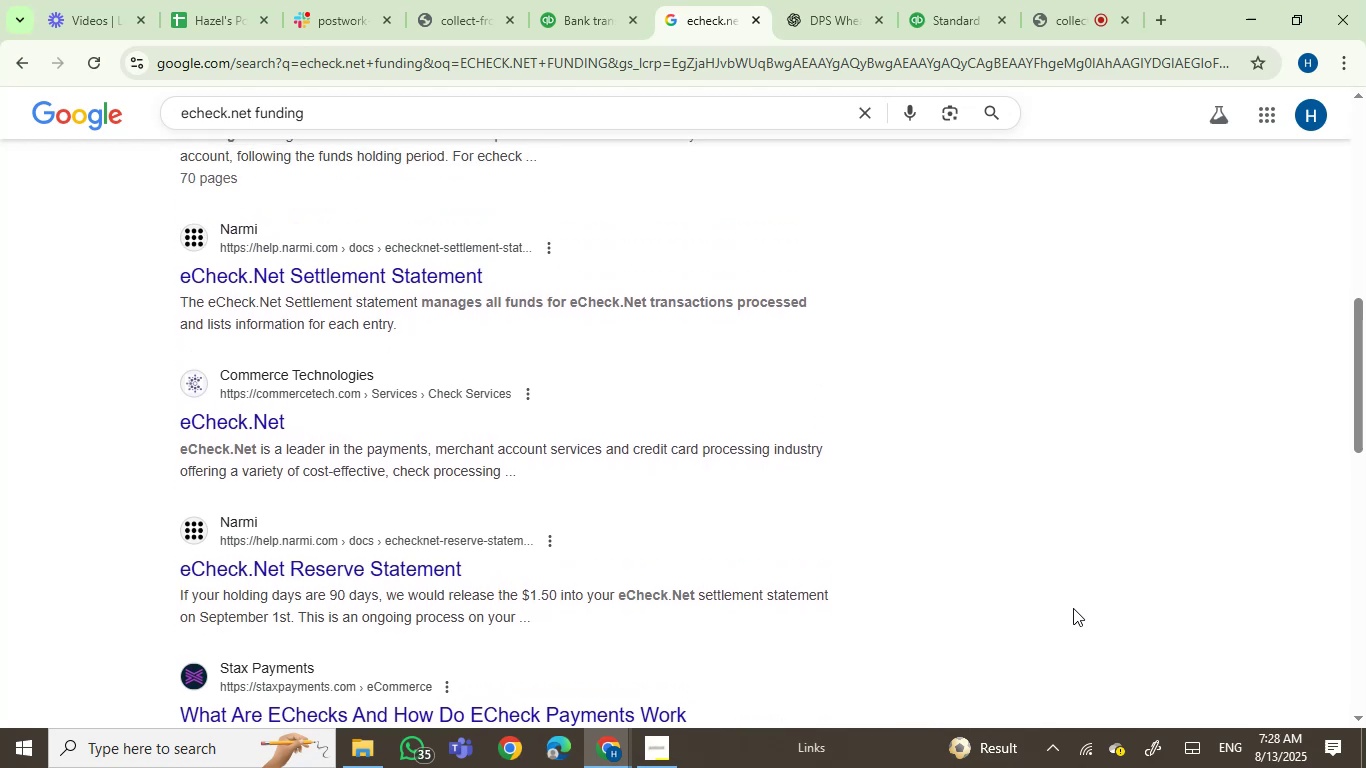 
scroll: coordinate [1073, 608], scroll_direction: down, amount: 1.0
 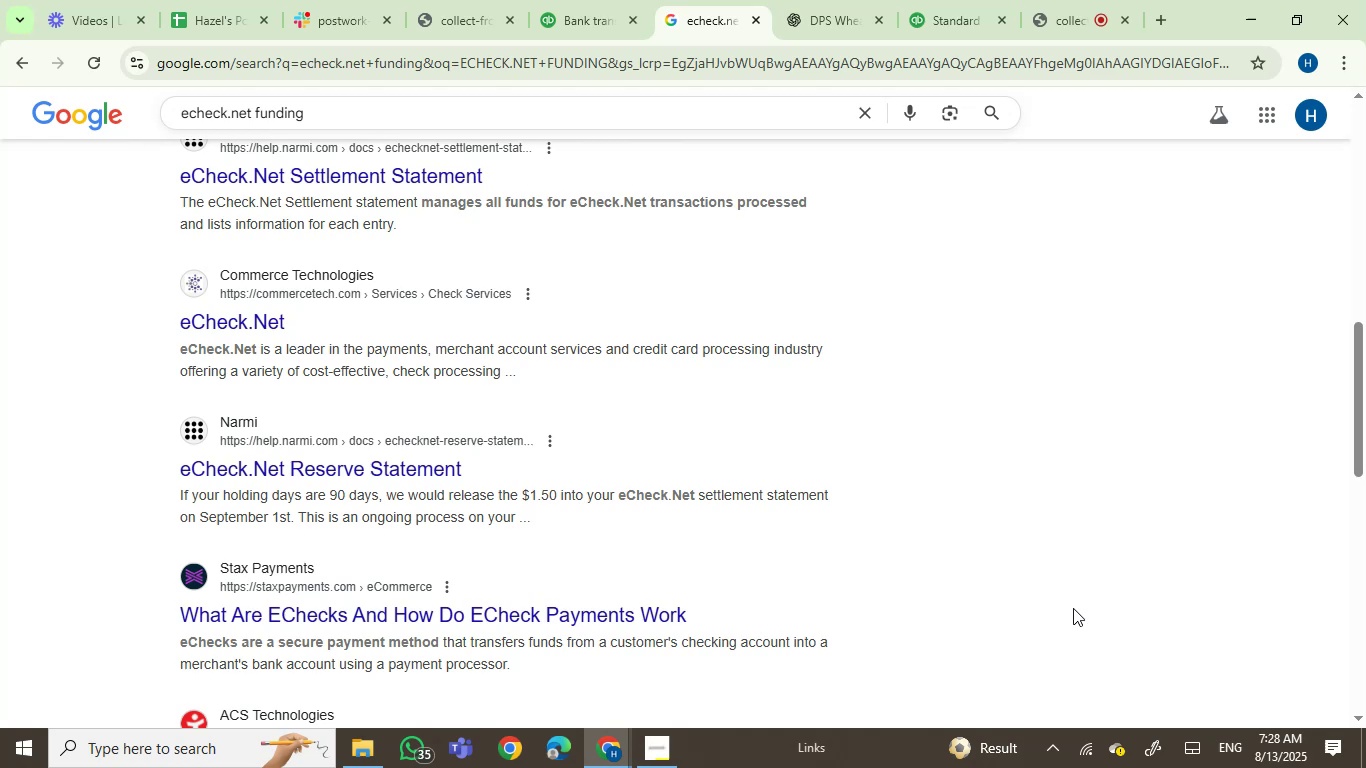 
wait(7.48)
 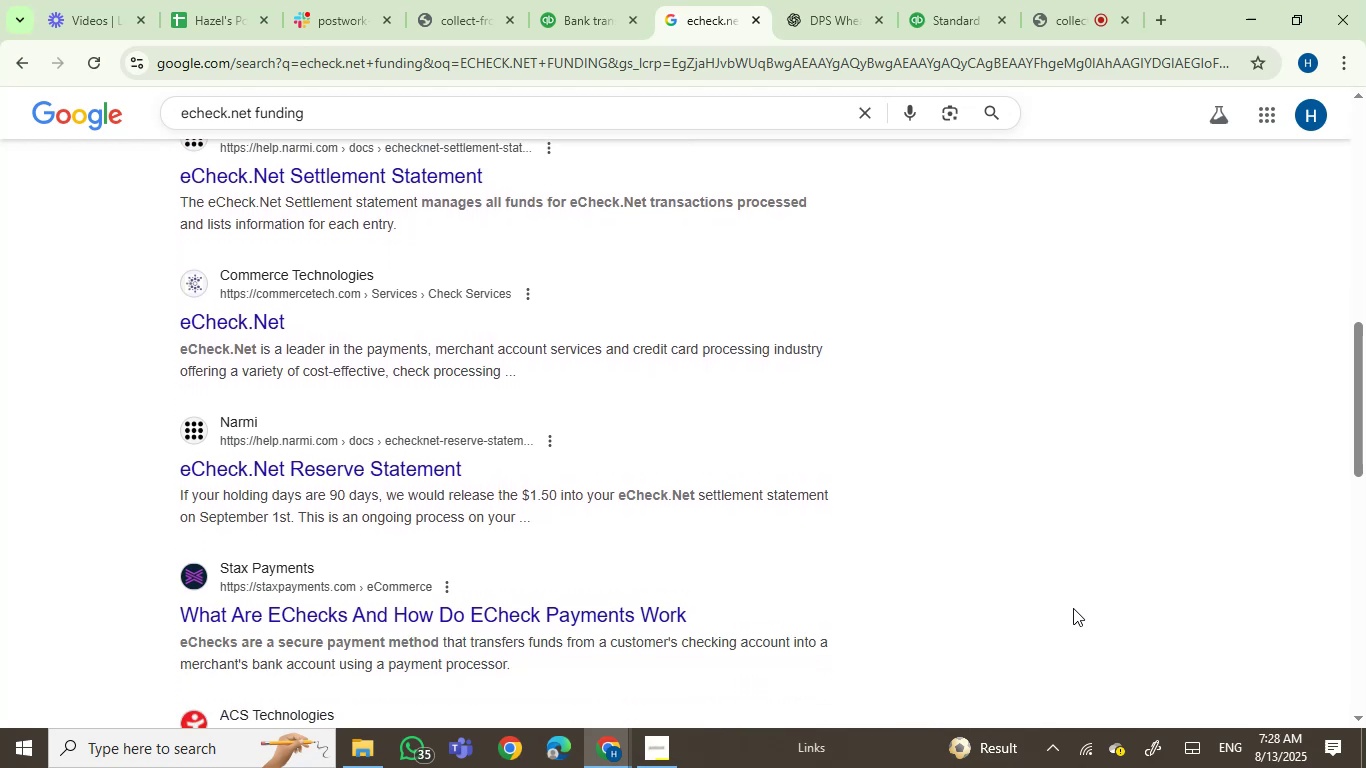 
scroll: coordinate [1074, 608], scroll_direction: down, amount: 2.0
 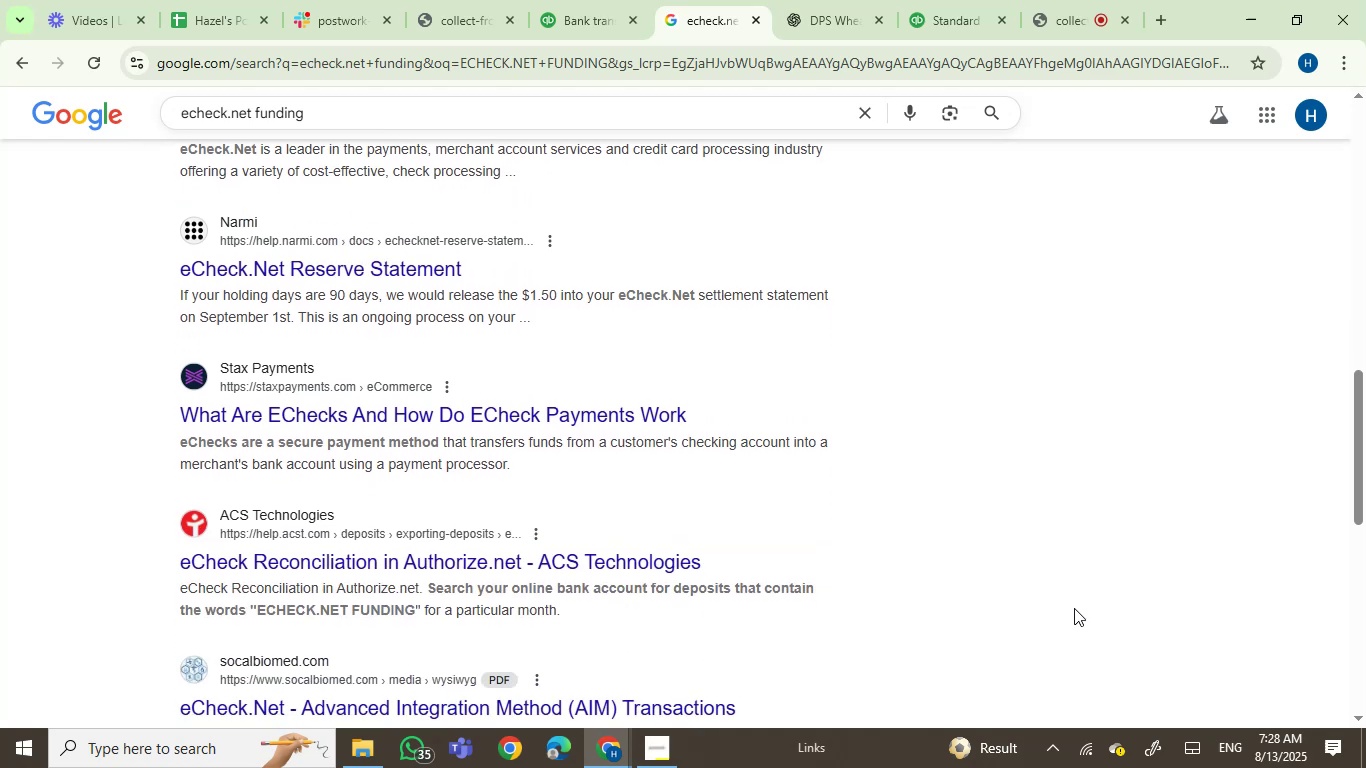 
wait(5.69)
 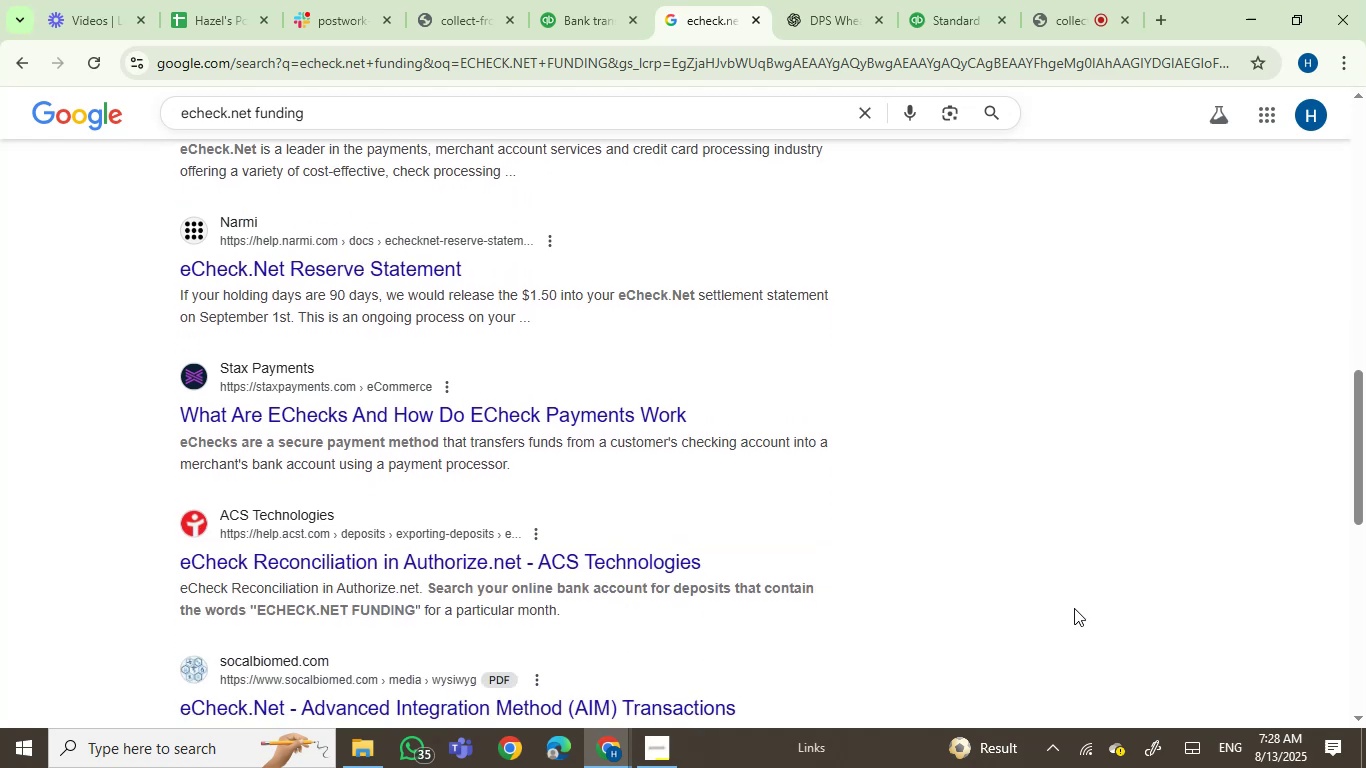 
scroll: coordinate [1074, 608], scroll_direction: down, amount: 2.0
 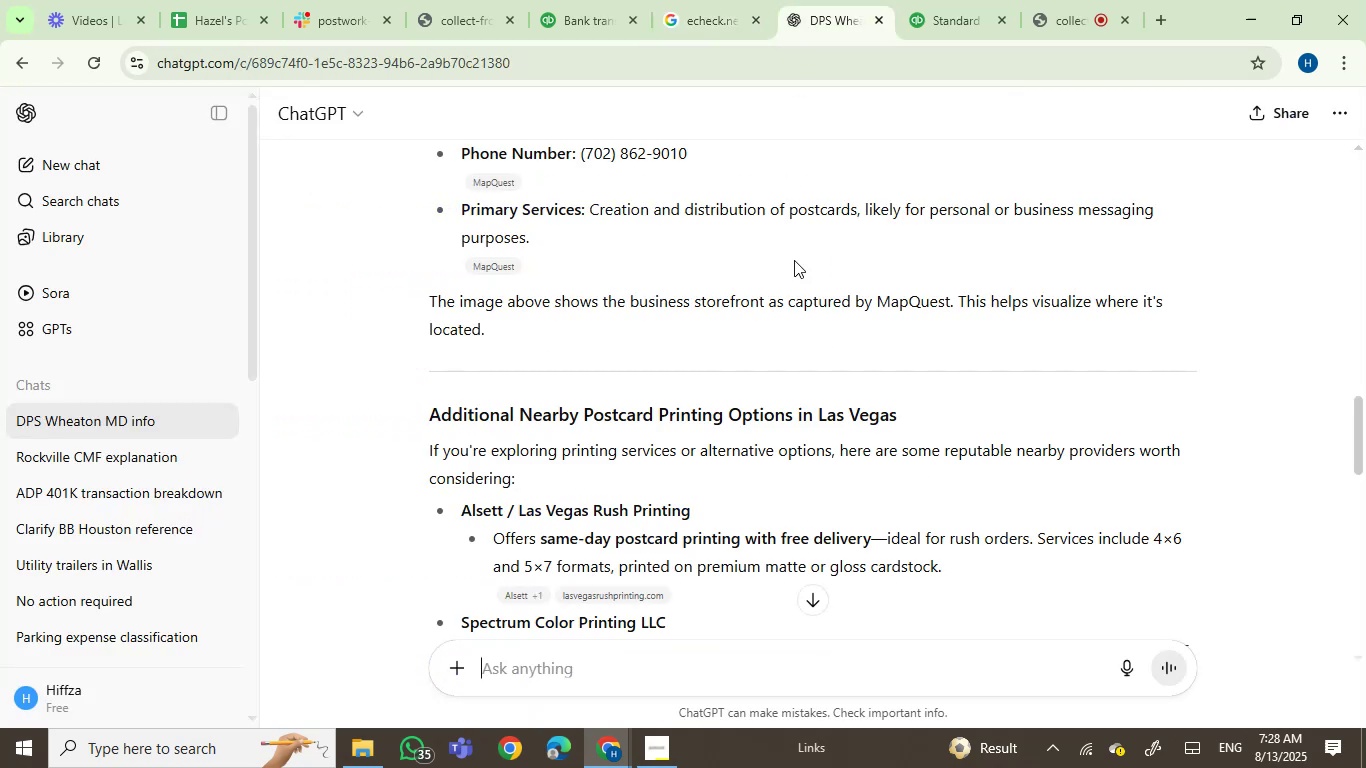 
key(Control+V)
 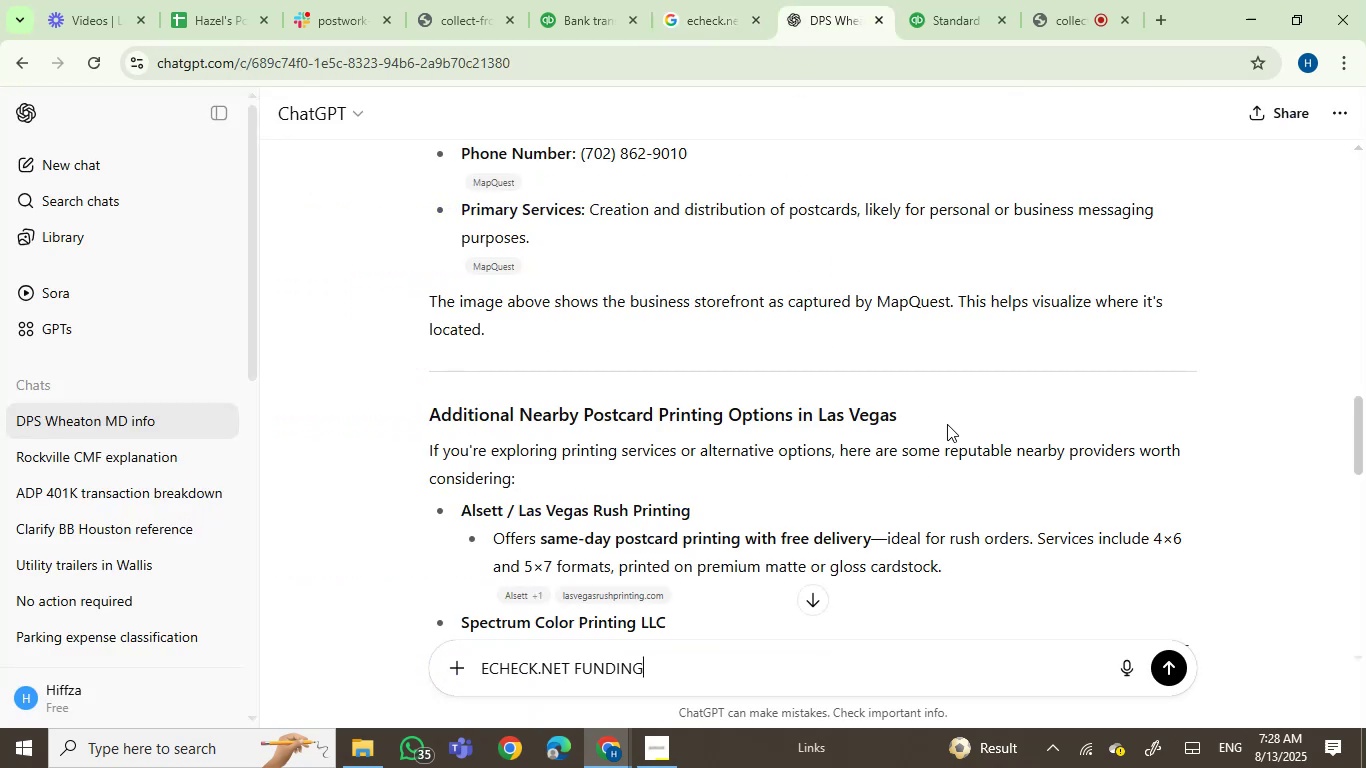 
key(Enter)
 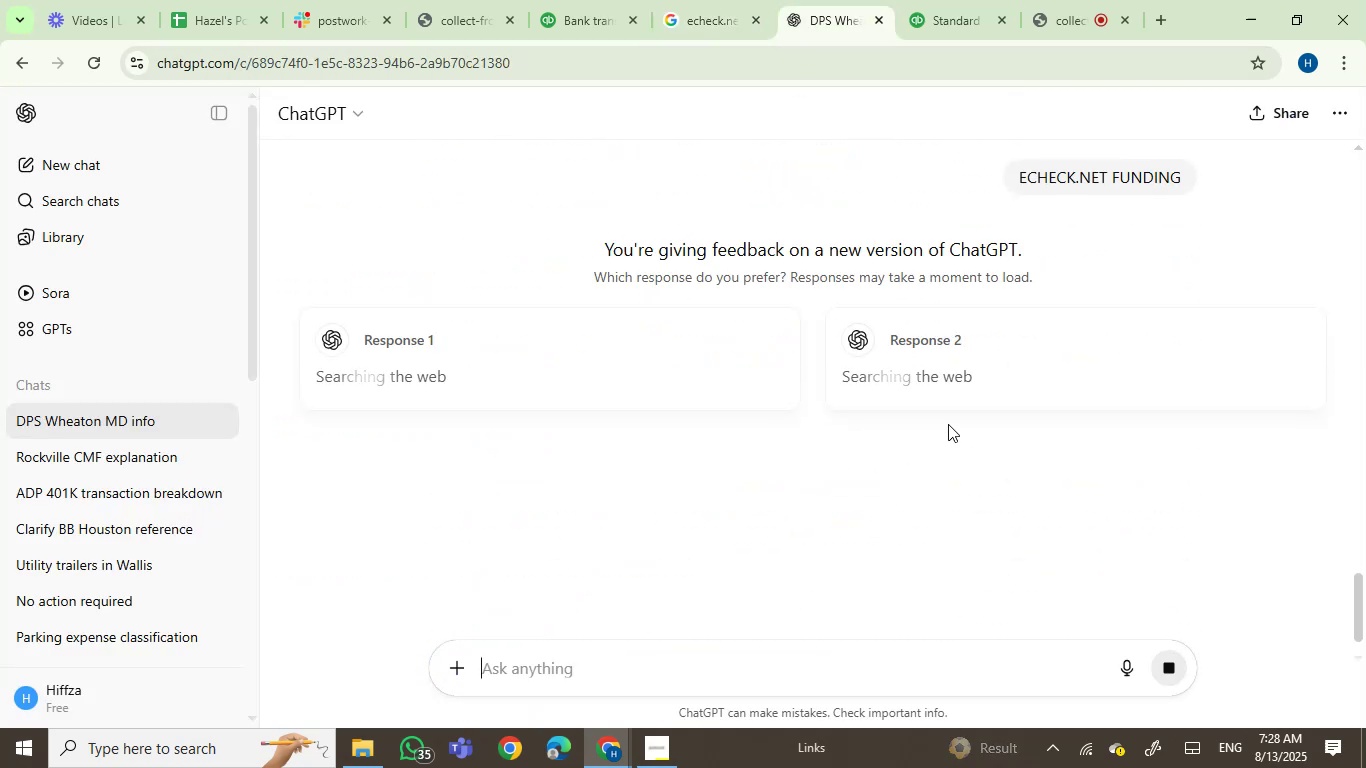 
left_click([586, 0])
 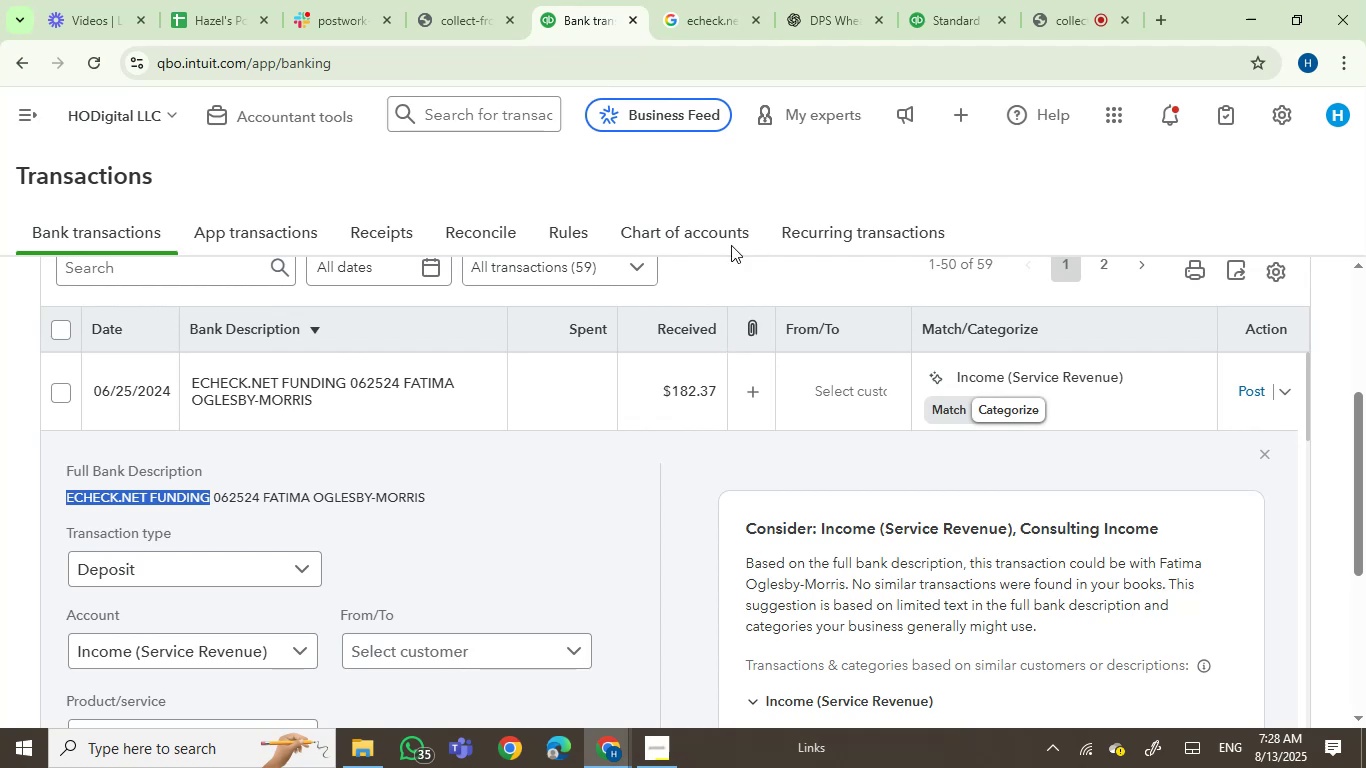 
left_click([692, 0])
 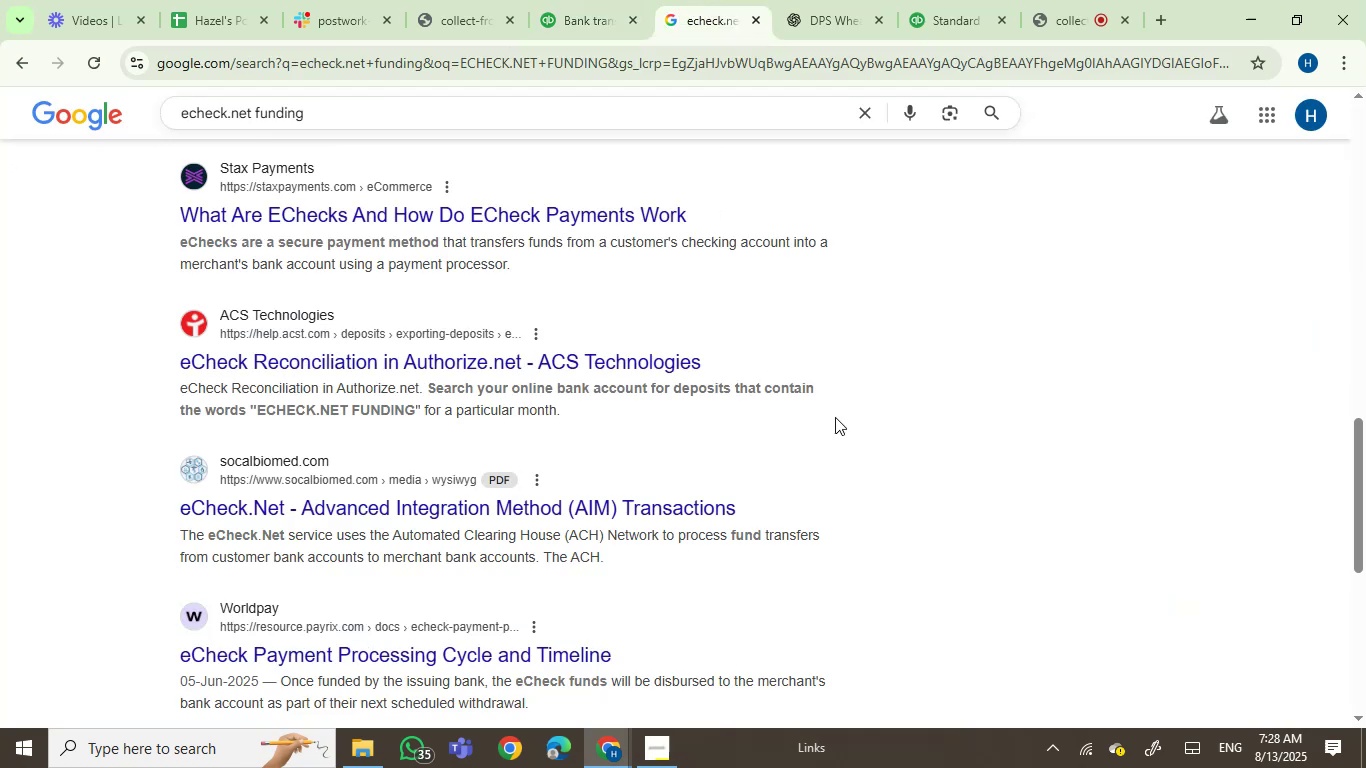 
scroll: coordinate [872, 431], scroll_direction: down, amount: 6.0
 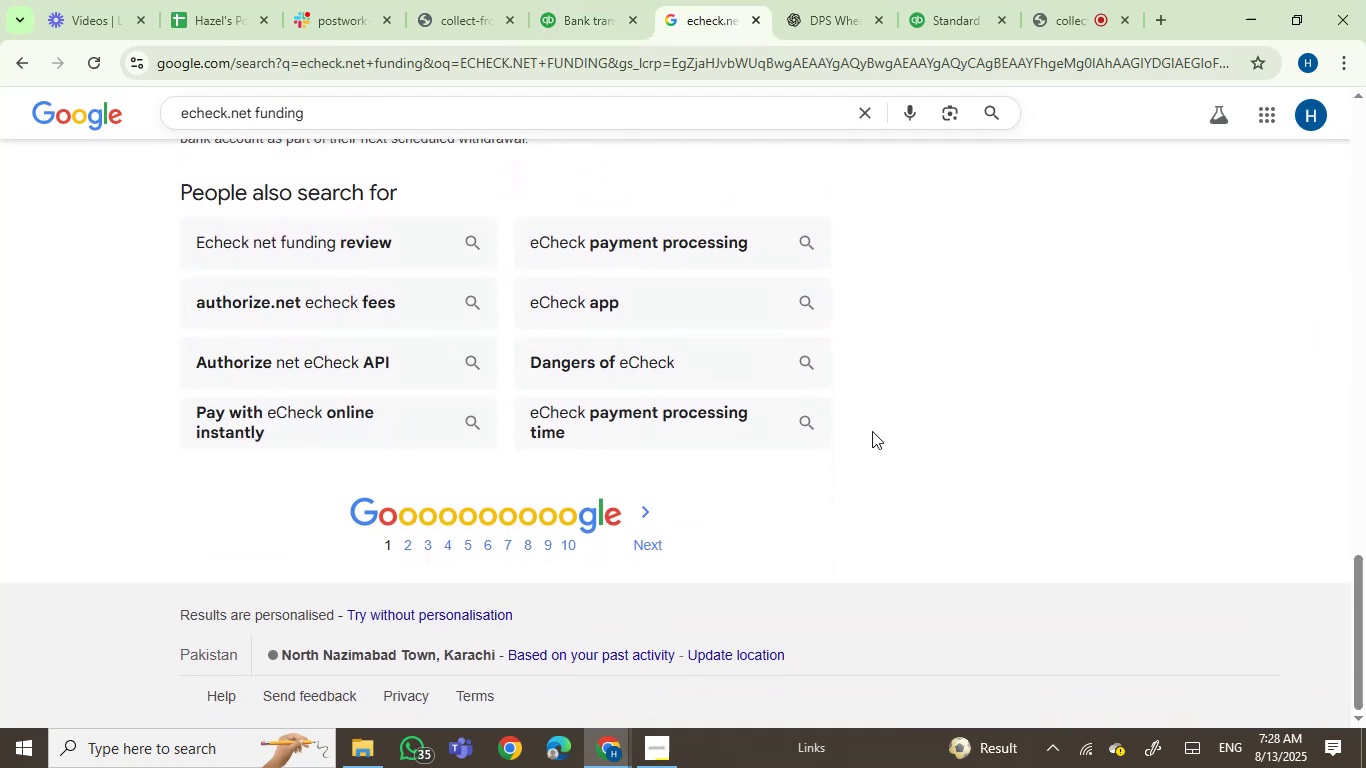 
scroll: coordinate [872, 431], scroll_direction: up, amount: 5.0
 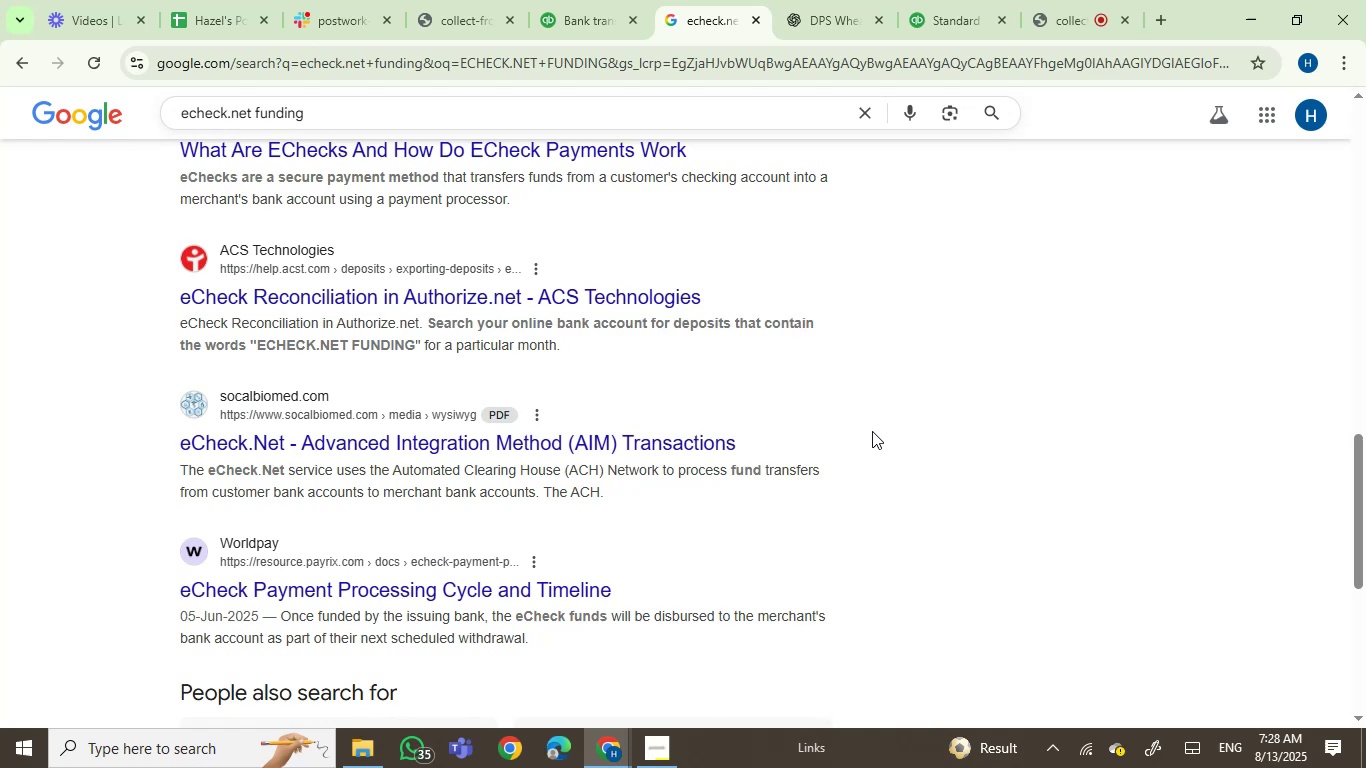 
wait(11.99)
 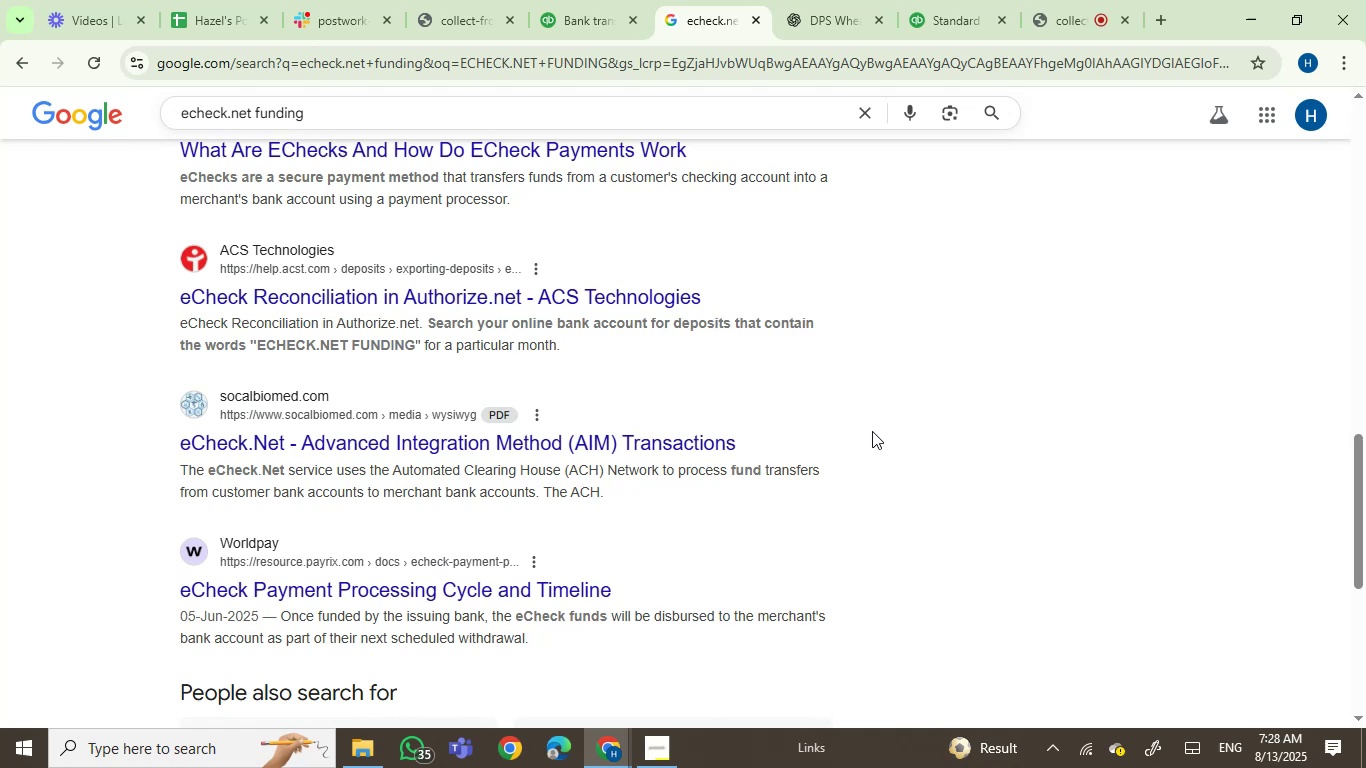 
scroll: coordinate [873, 431], scroll_direction: up, amount: 1.0
 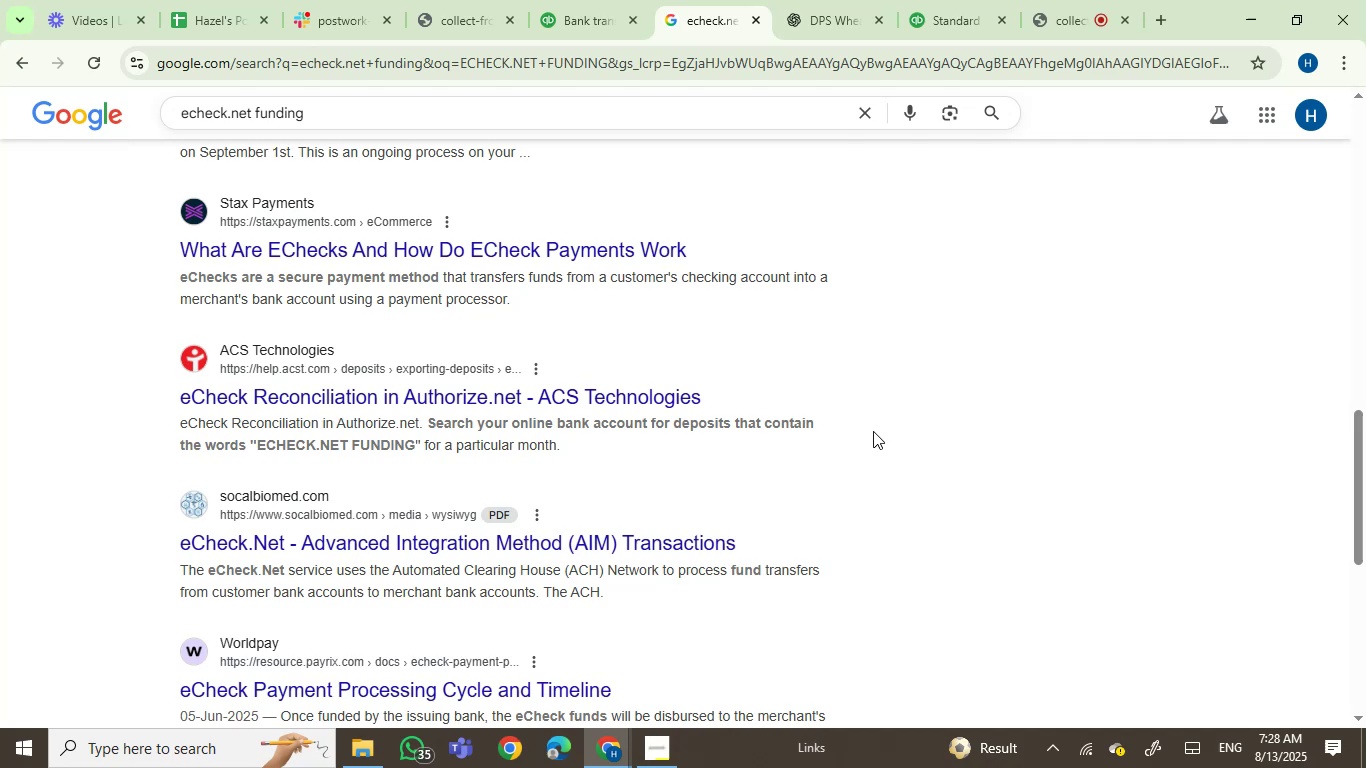 
wait(10.98)
 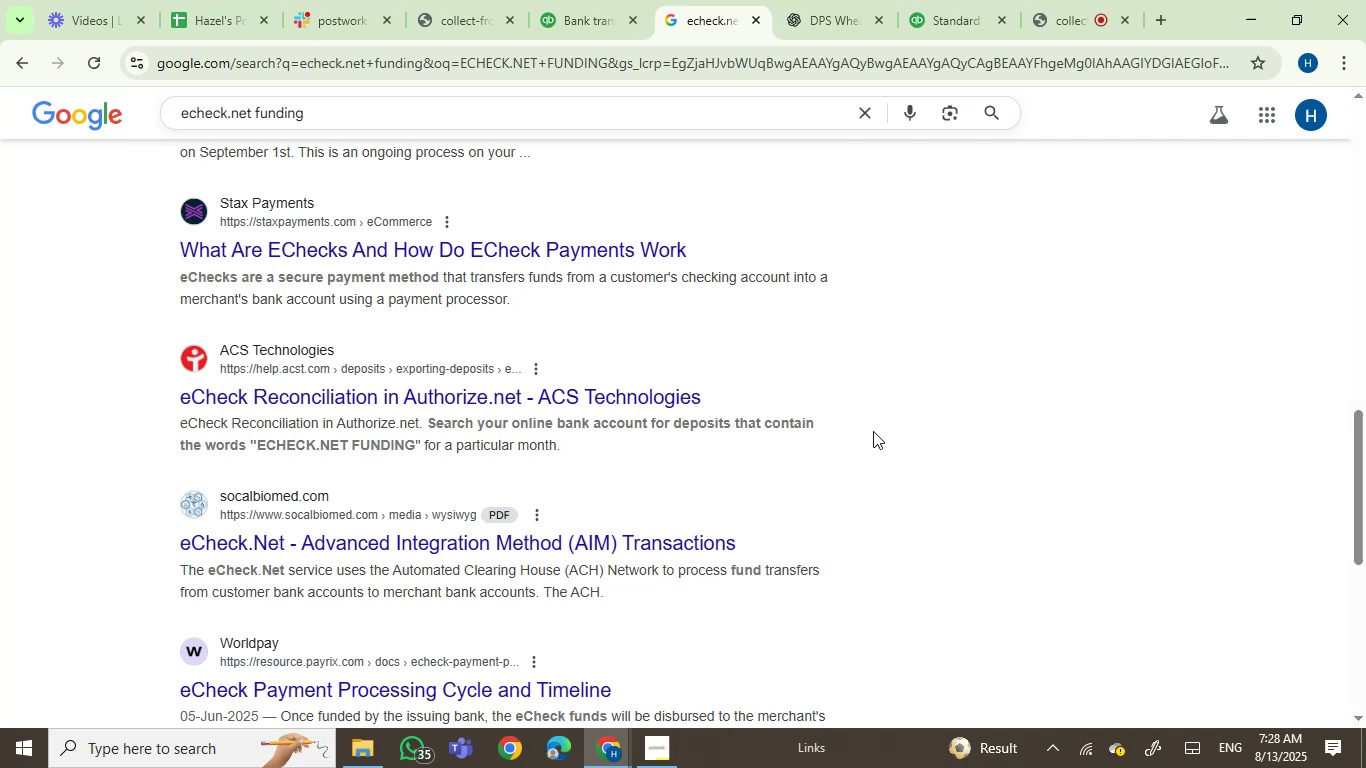 
scroll: coordinate [873, 431], scroll_direction: up, amount: 2.0
 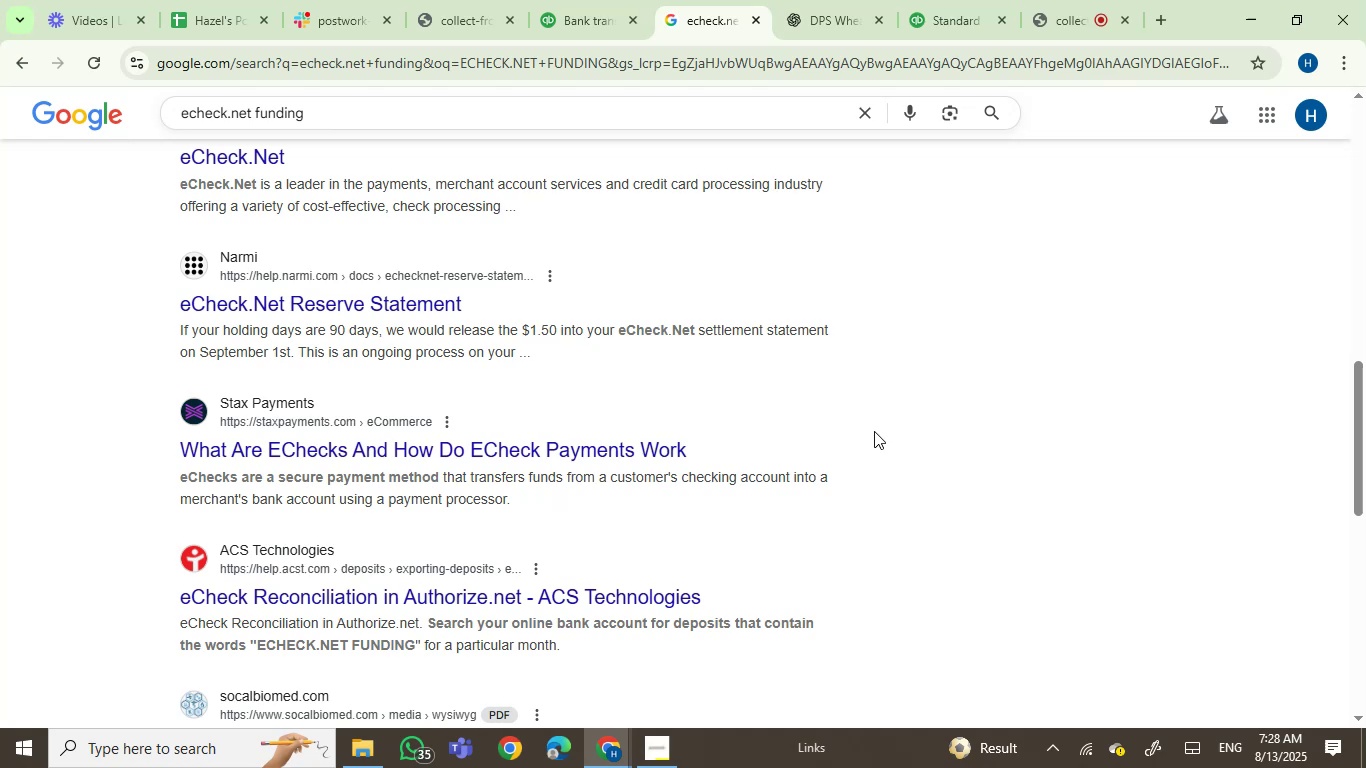 
wait(7.73)
 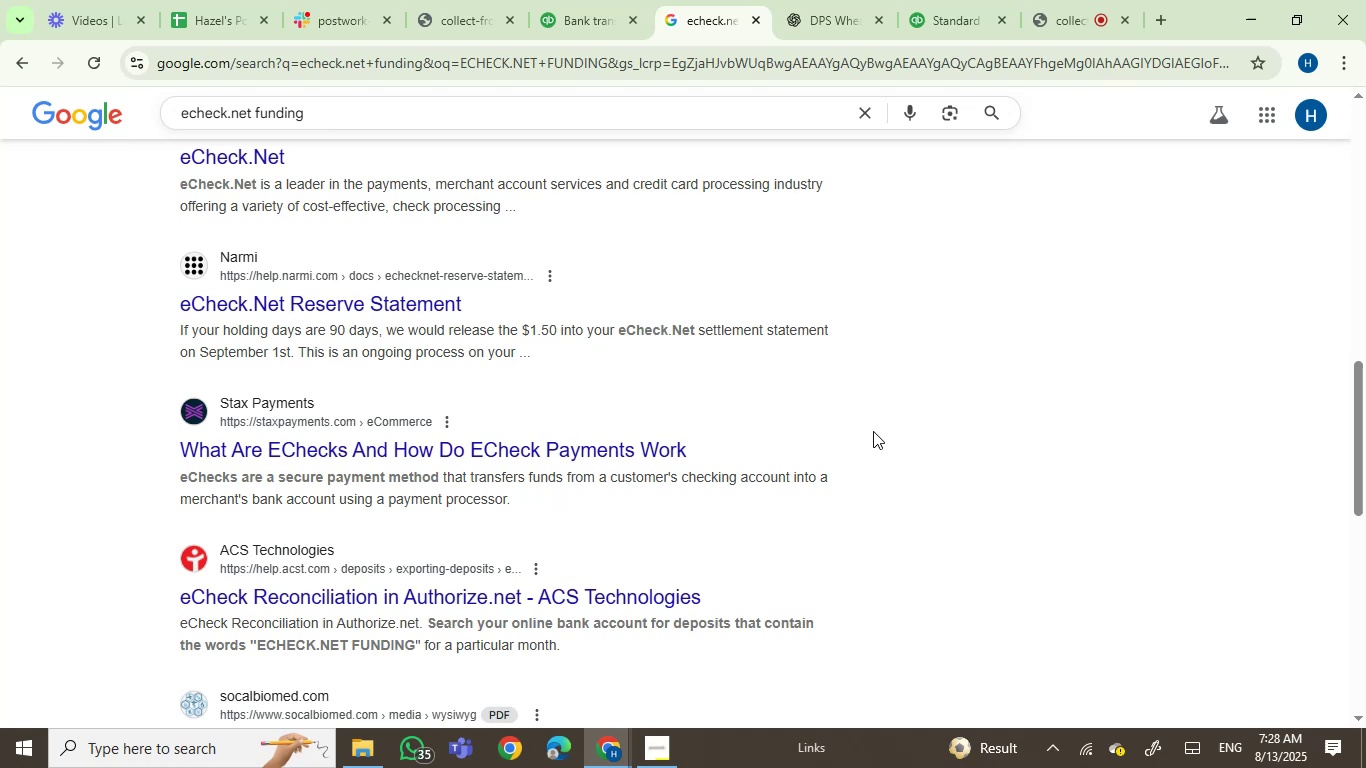 
scroll: coordinate [874, 431], scroll_direction: up, amount: 2.0
 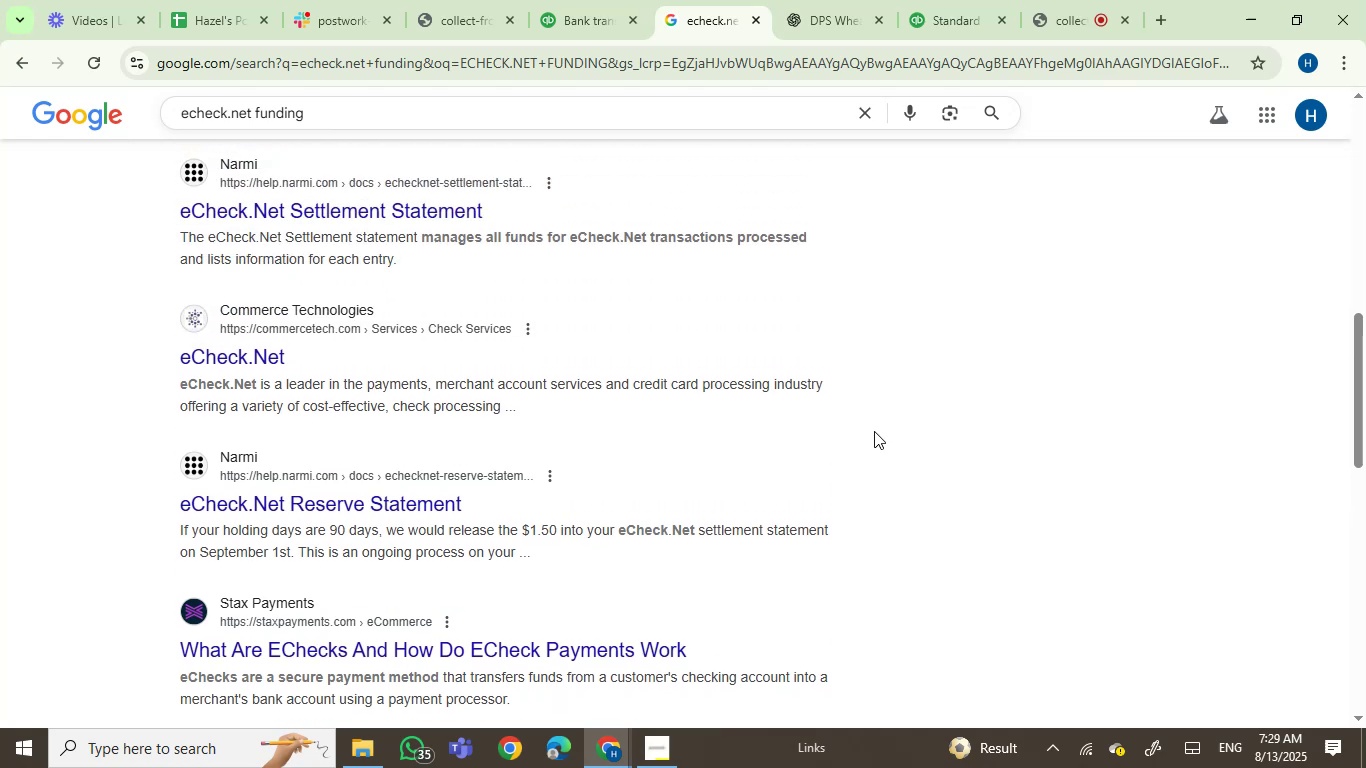 
scroll: coordinate [874, 431], scroll_direction: none, amount: 0.0
 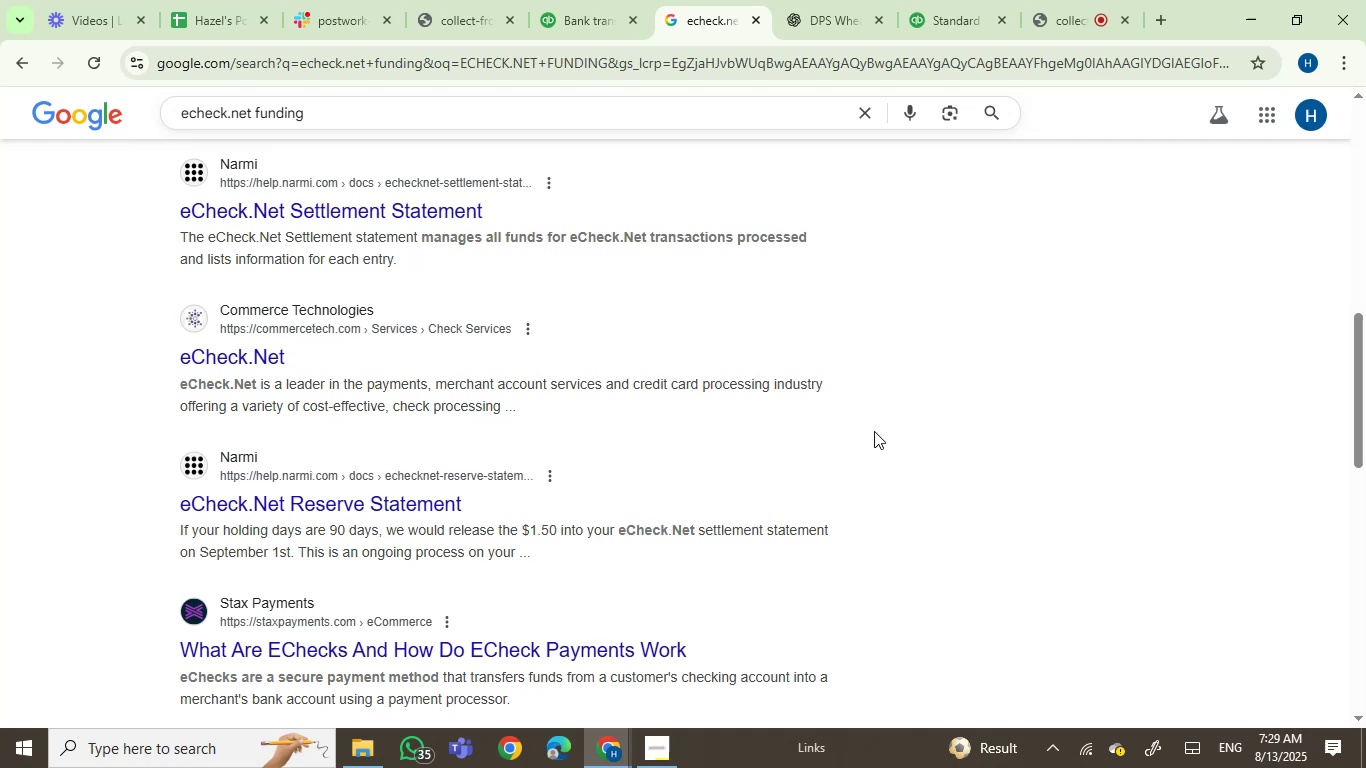 
scroll: coordinate [874, 431], scroll_direction: up, amount: 1.0
 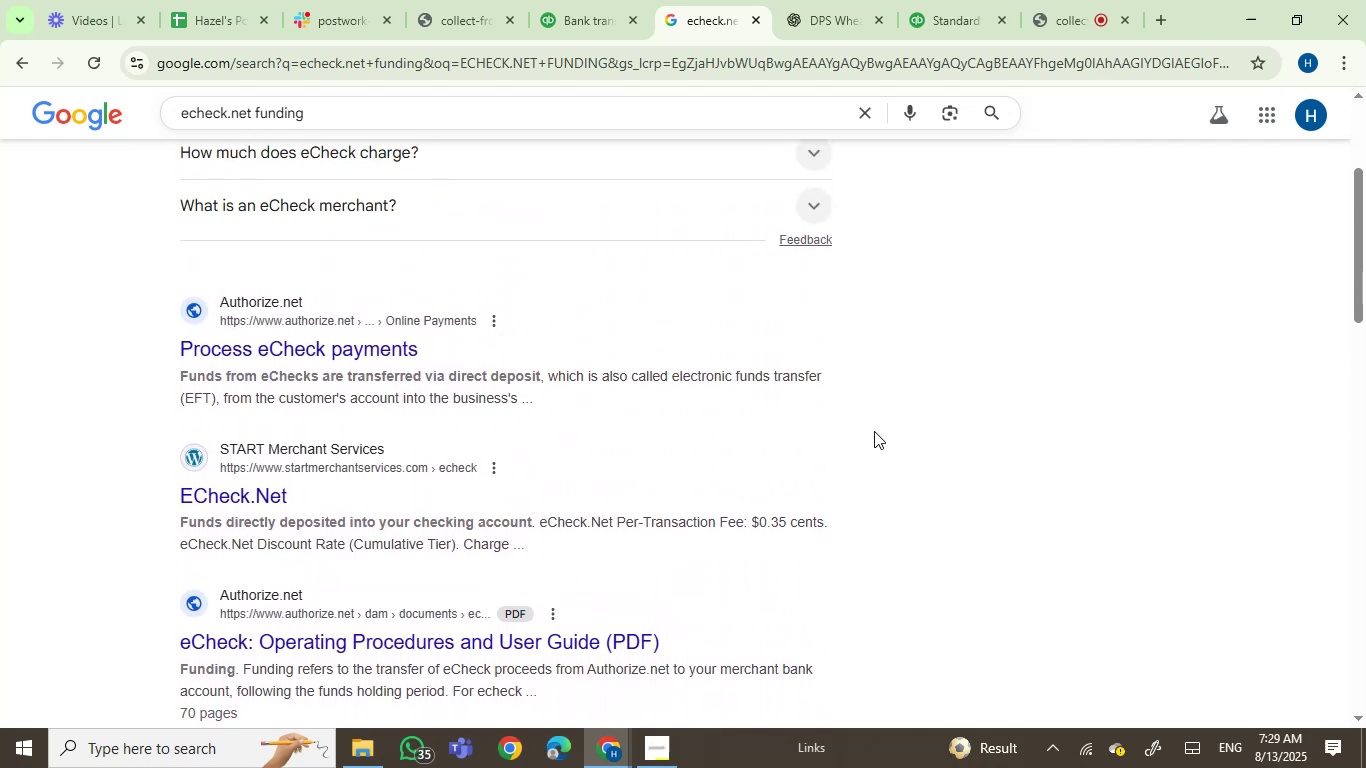 
wait(7.54)
 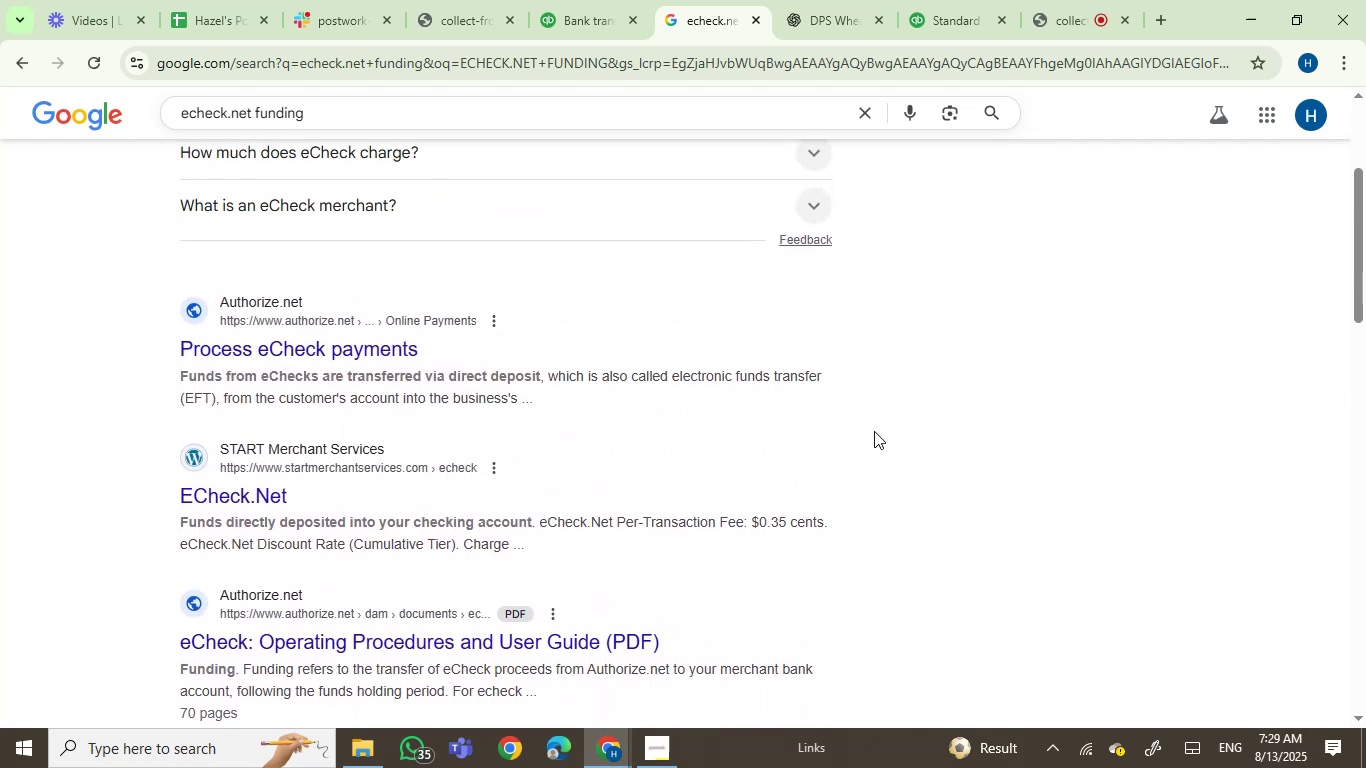 
scroll: coordinate [874, 431], scroll_direction: up, amount: 5.0
 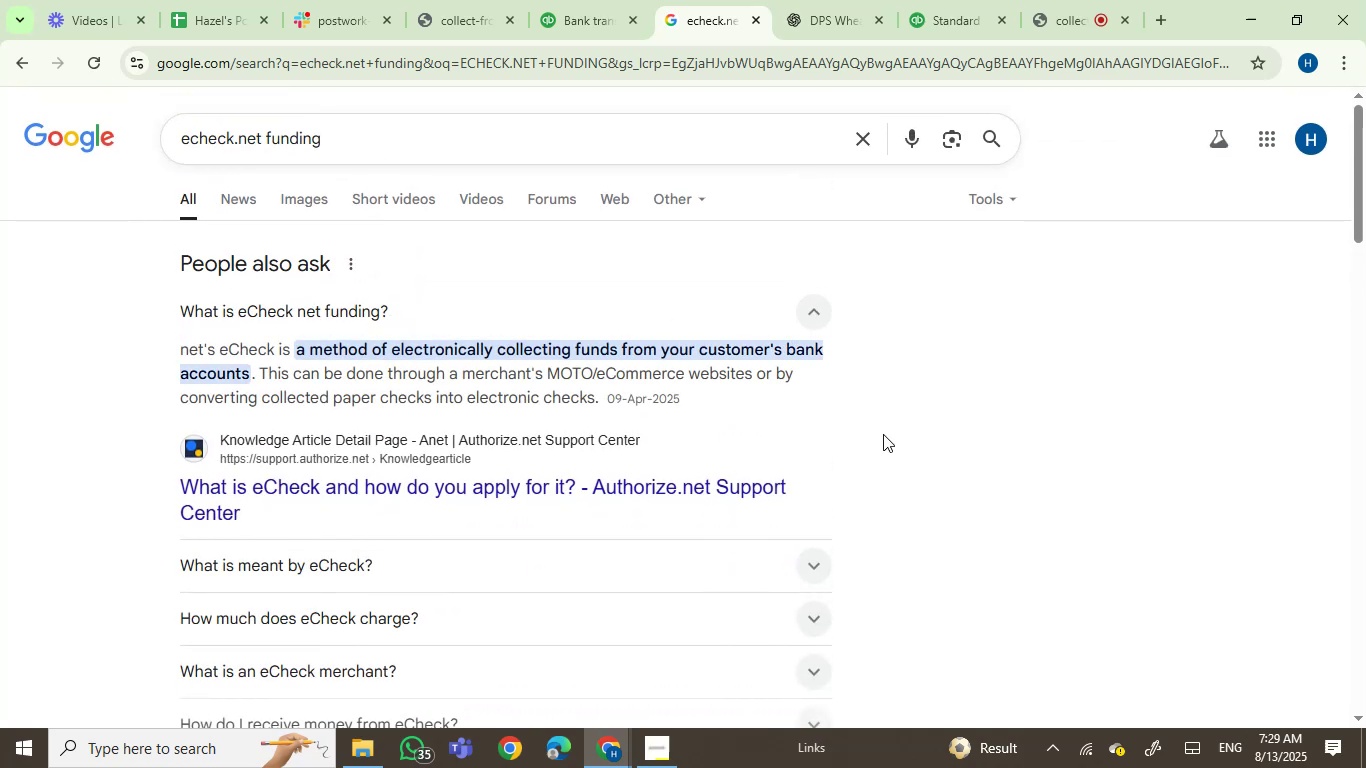 
wait(8.36)
 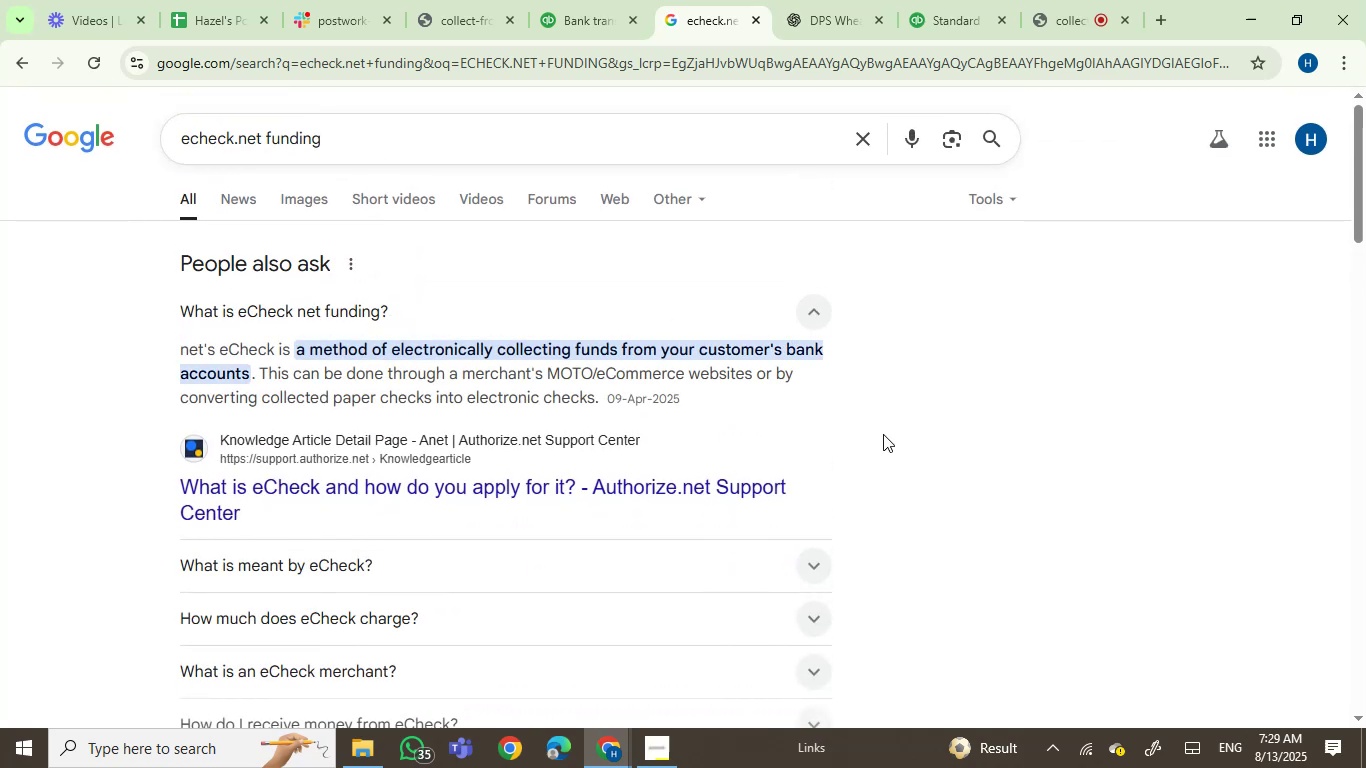 
left_click([581, 0])
 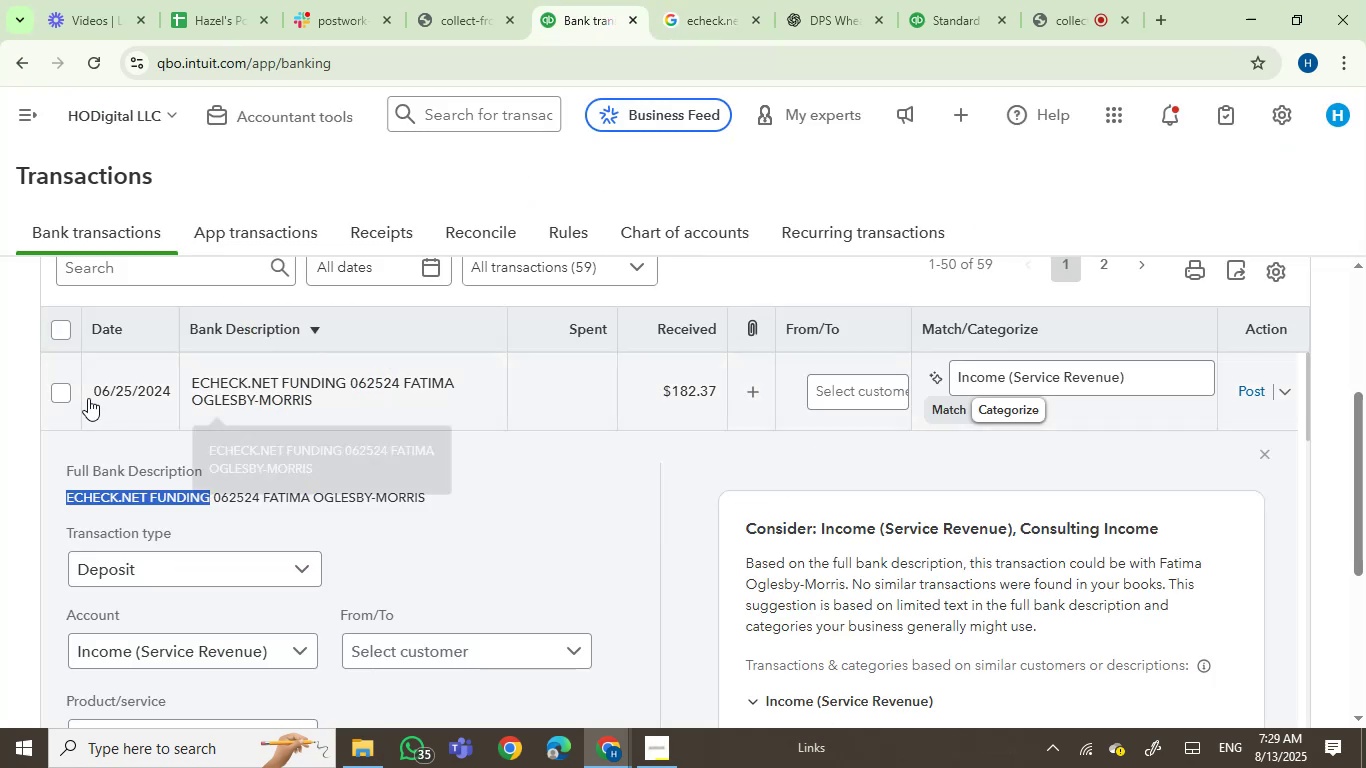 
left_click([58, 389])
 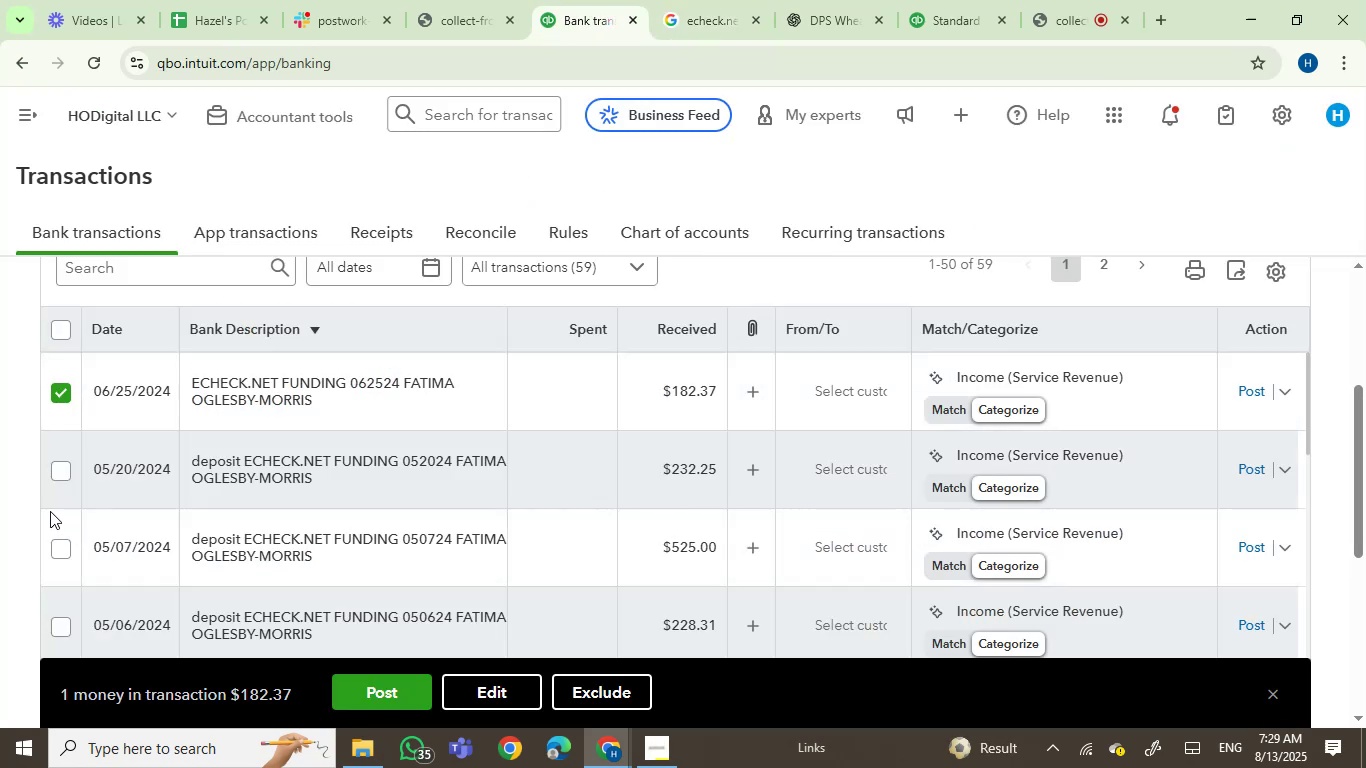 
left_click([57, 478])
 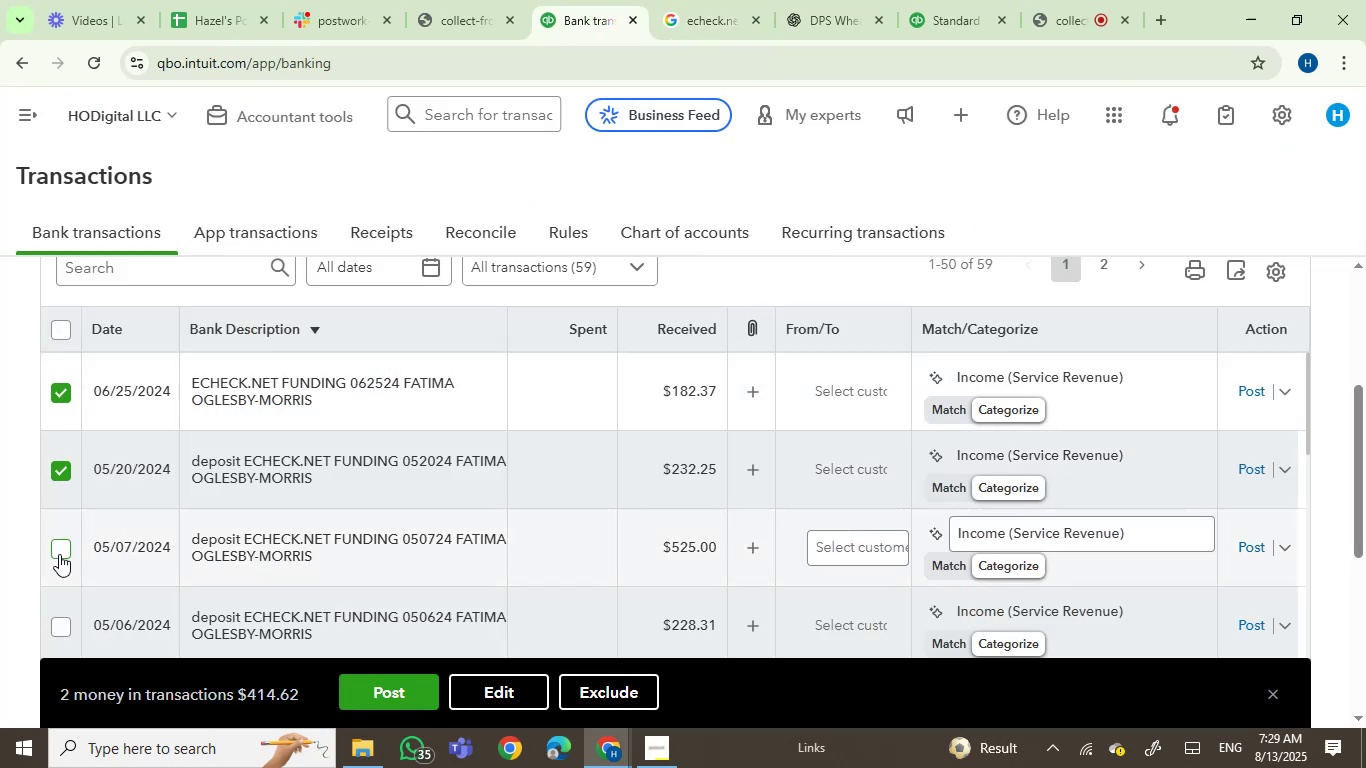 
left_click([59, 554])
 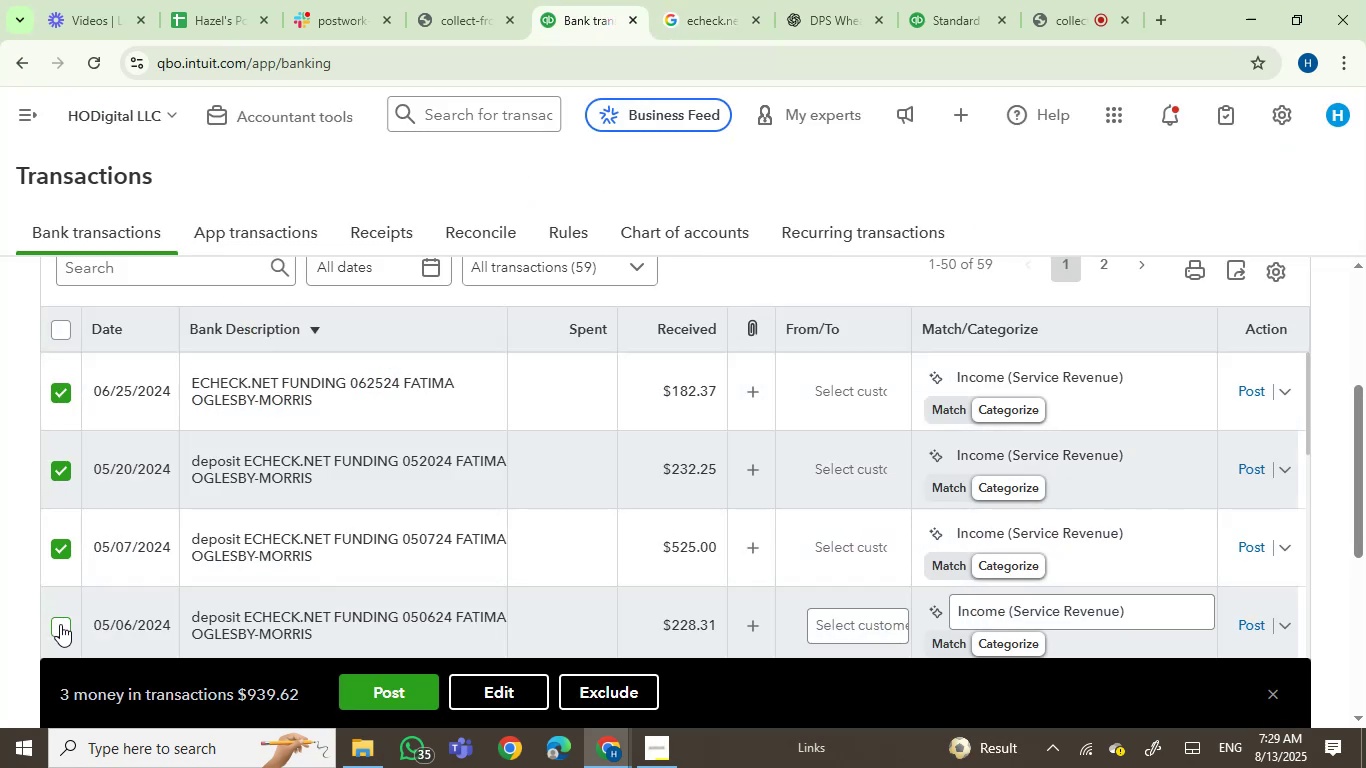 
scroll: coordinate [267, 493], scroll_direction: down, amount: 2.0
 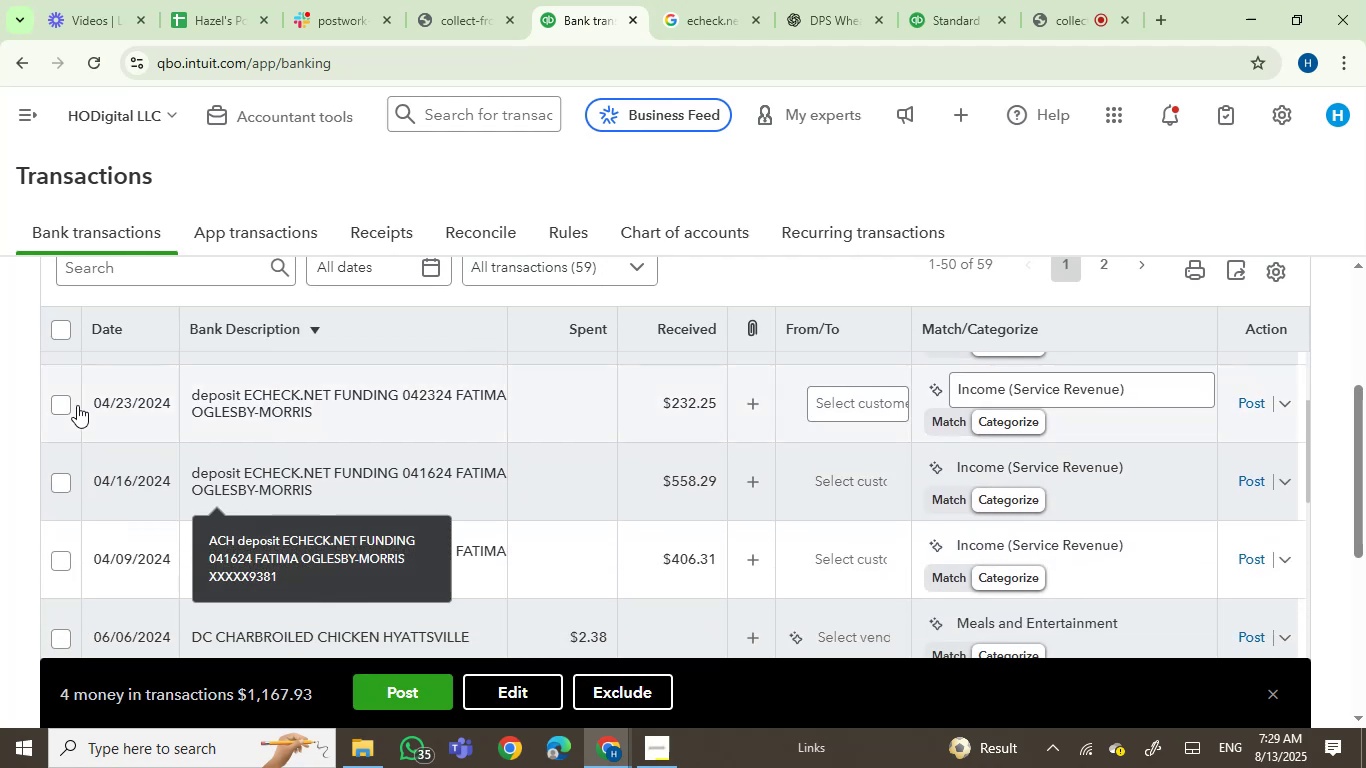 
left_click([55, 406])
 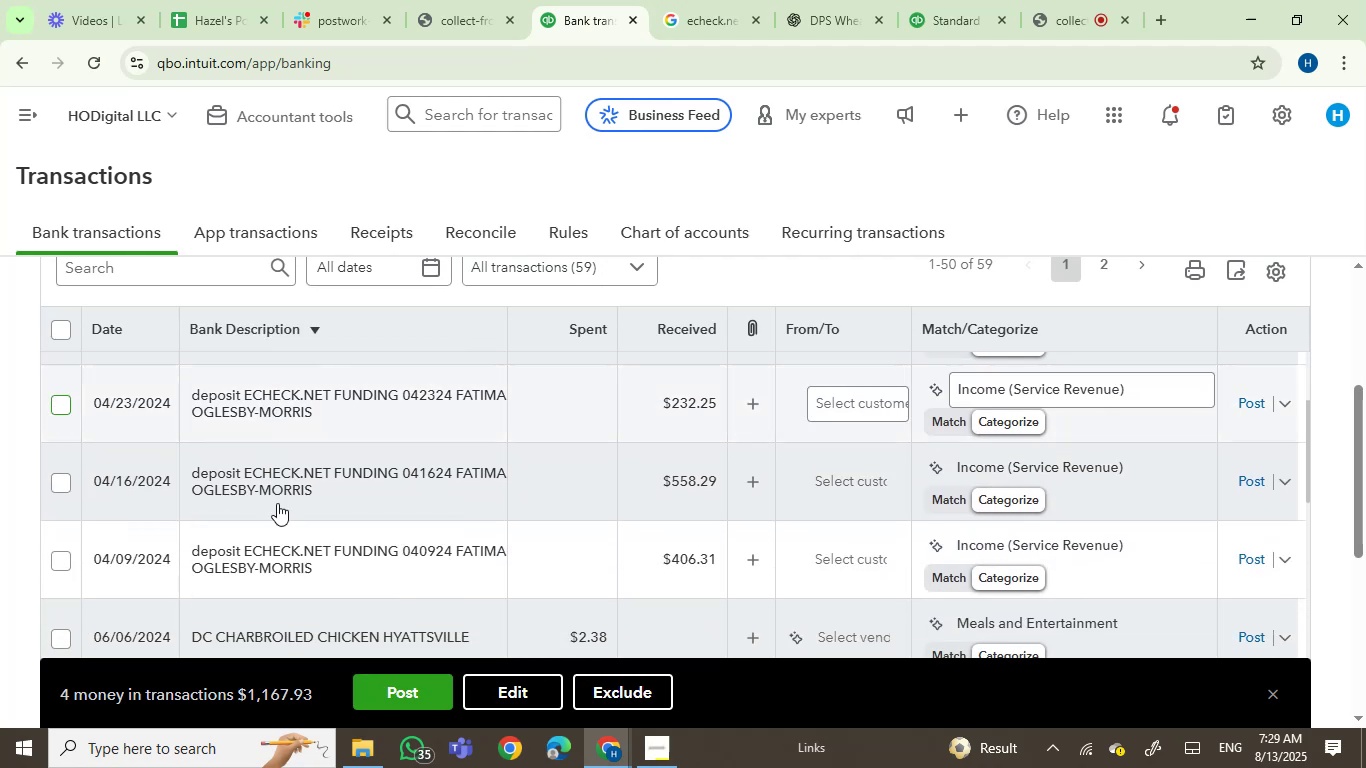 
scroll: coordinate [314, 518], scroll_direction: up, amount: 2.0
 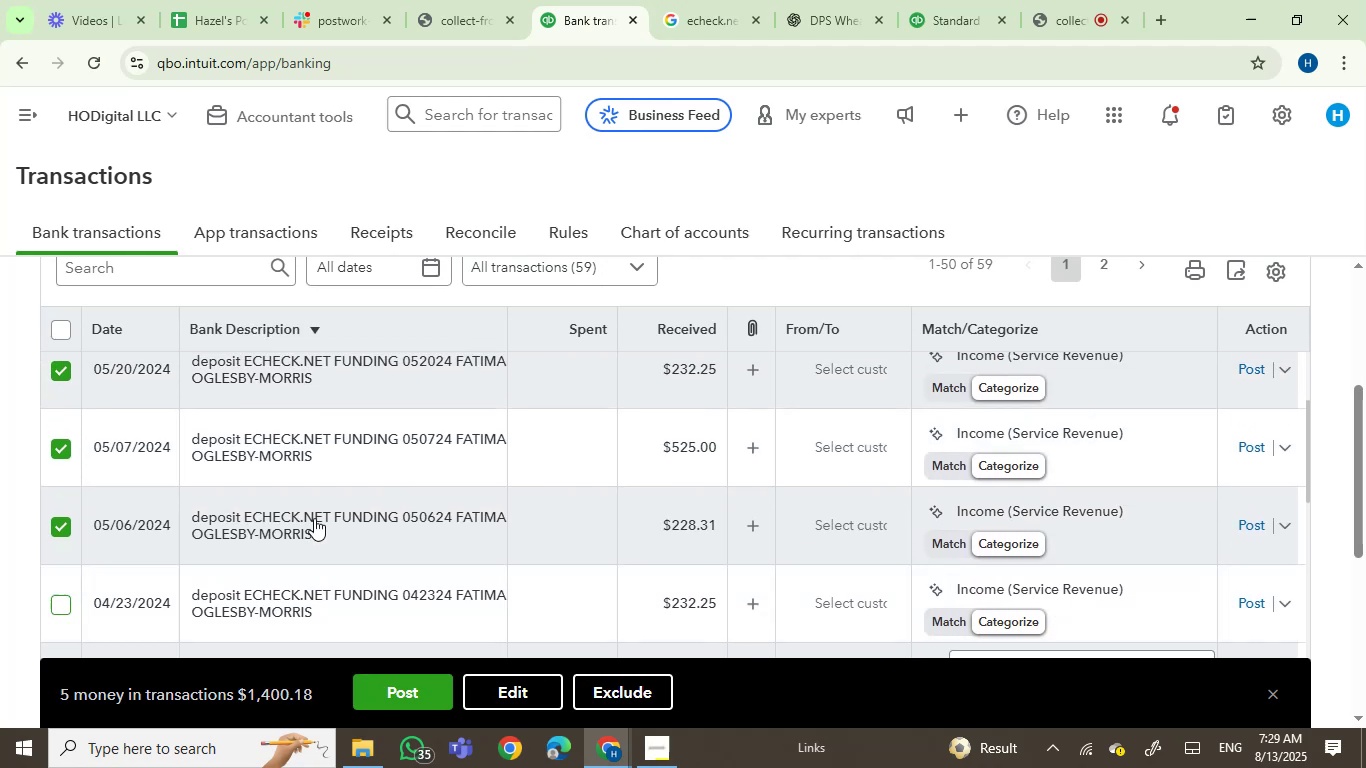 
scroll: coordinate [134, 551], scroll_direction: down, amount: 3.0
 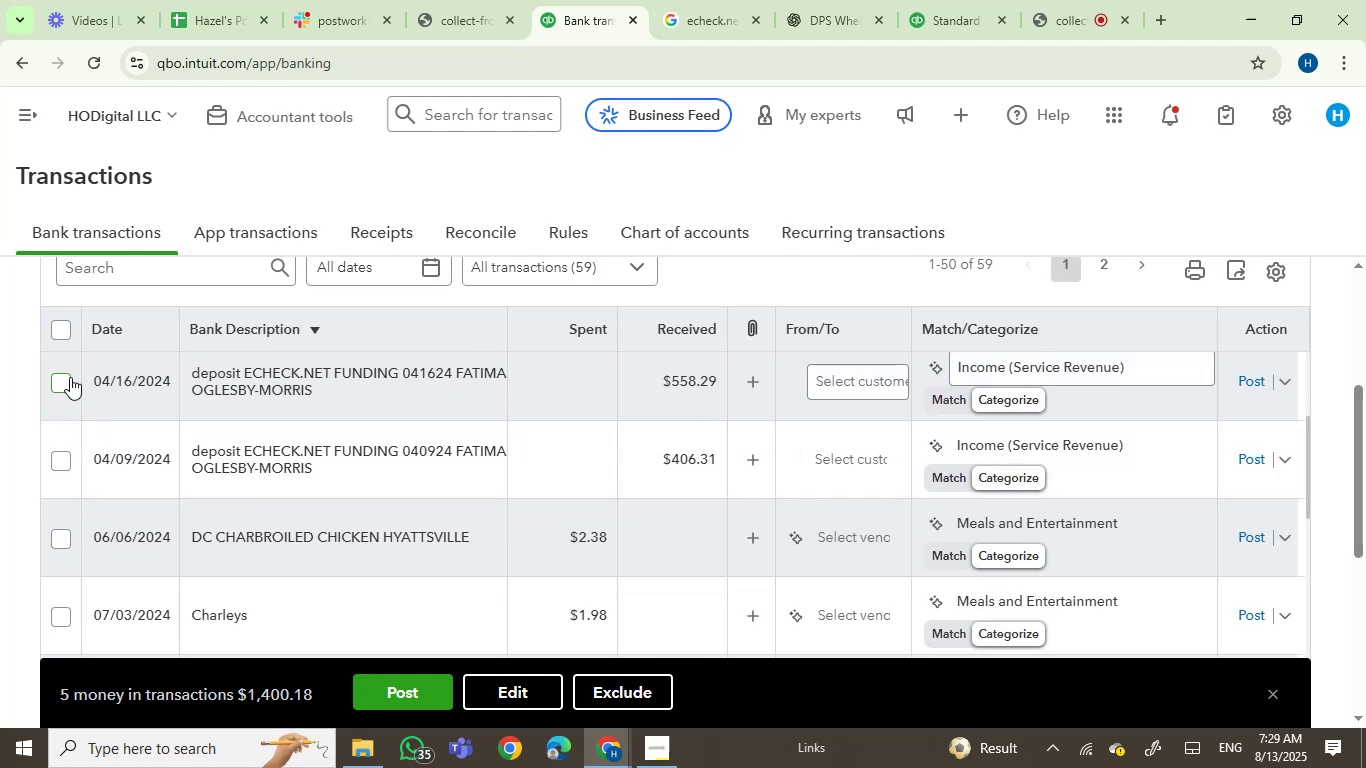 
left_click([60, 385])
 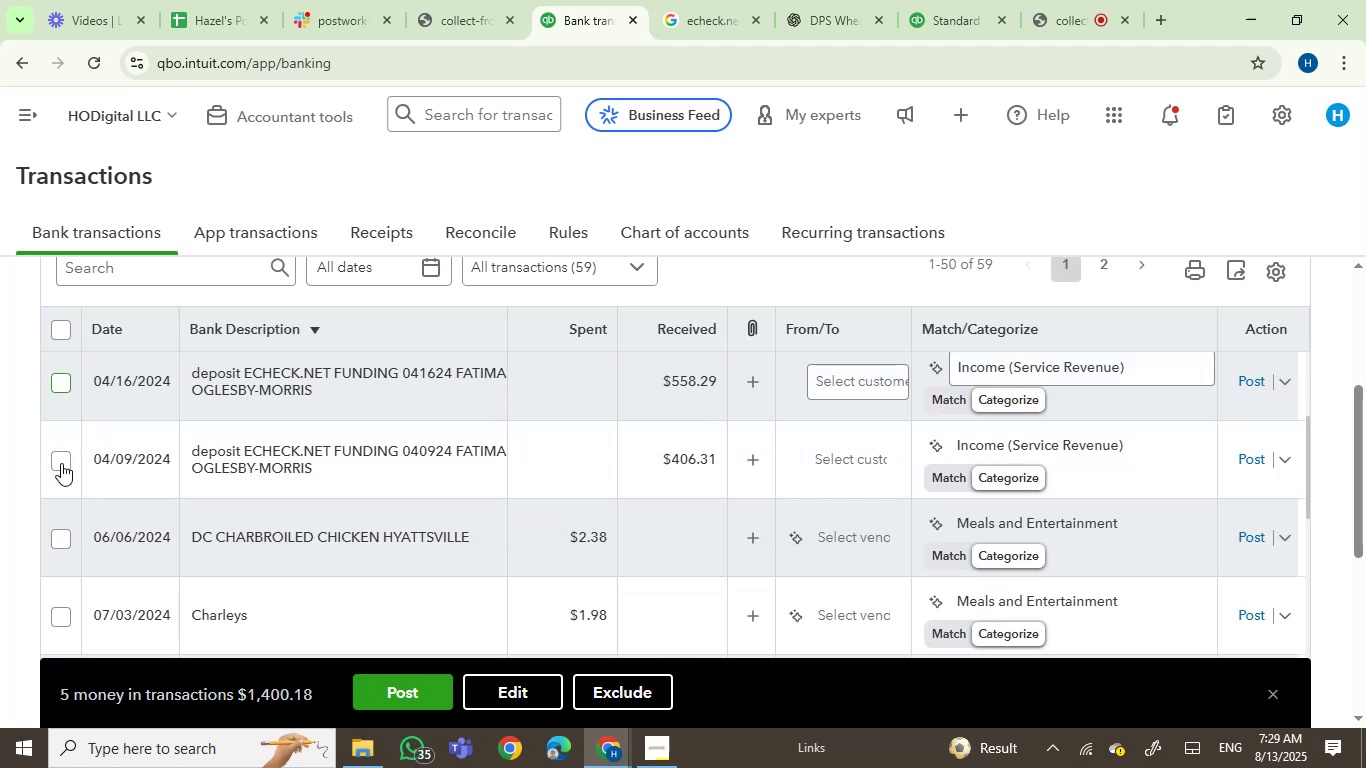 
left_click([61, 463])
 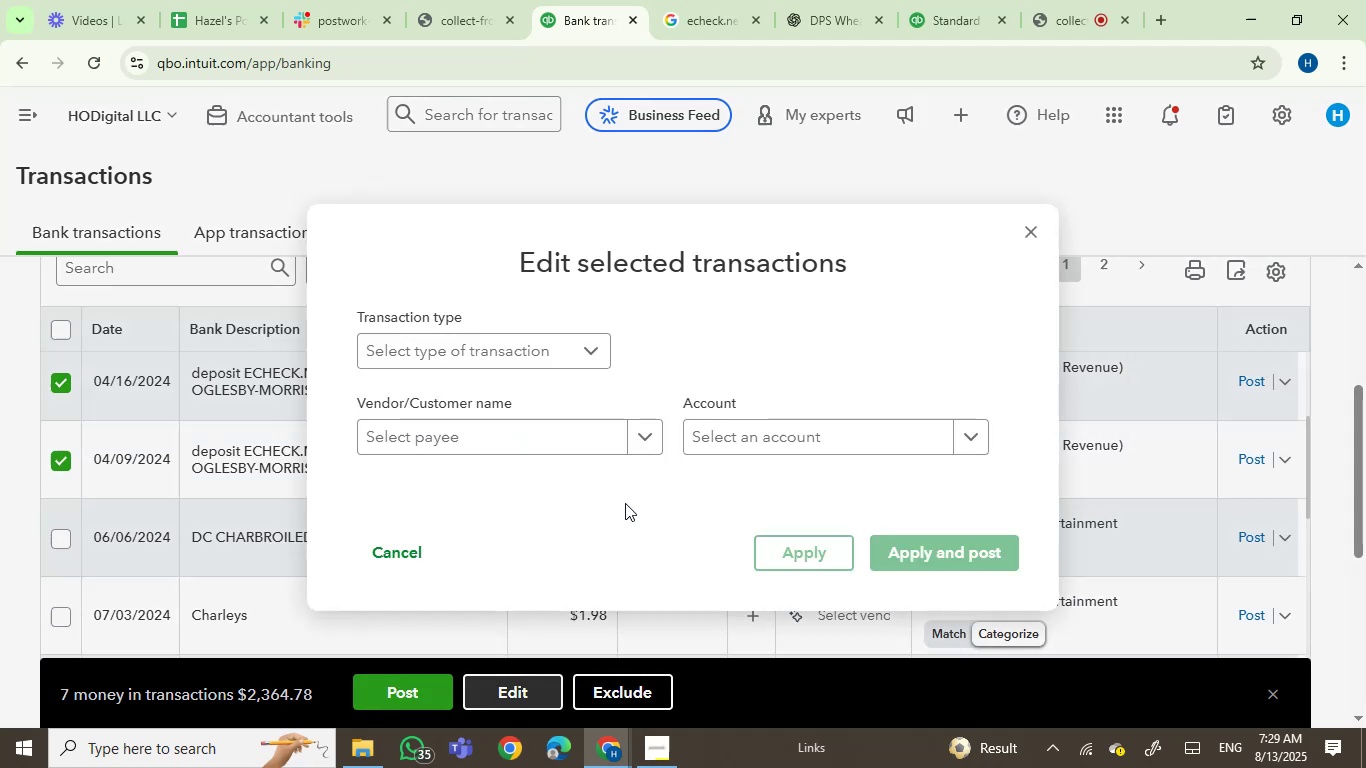 
left_click([724, 449])
 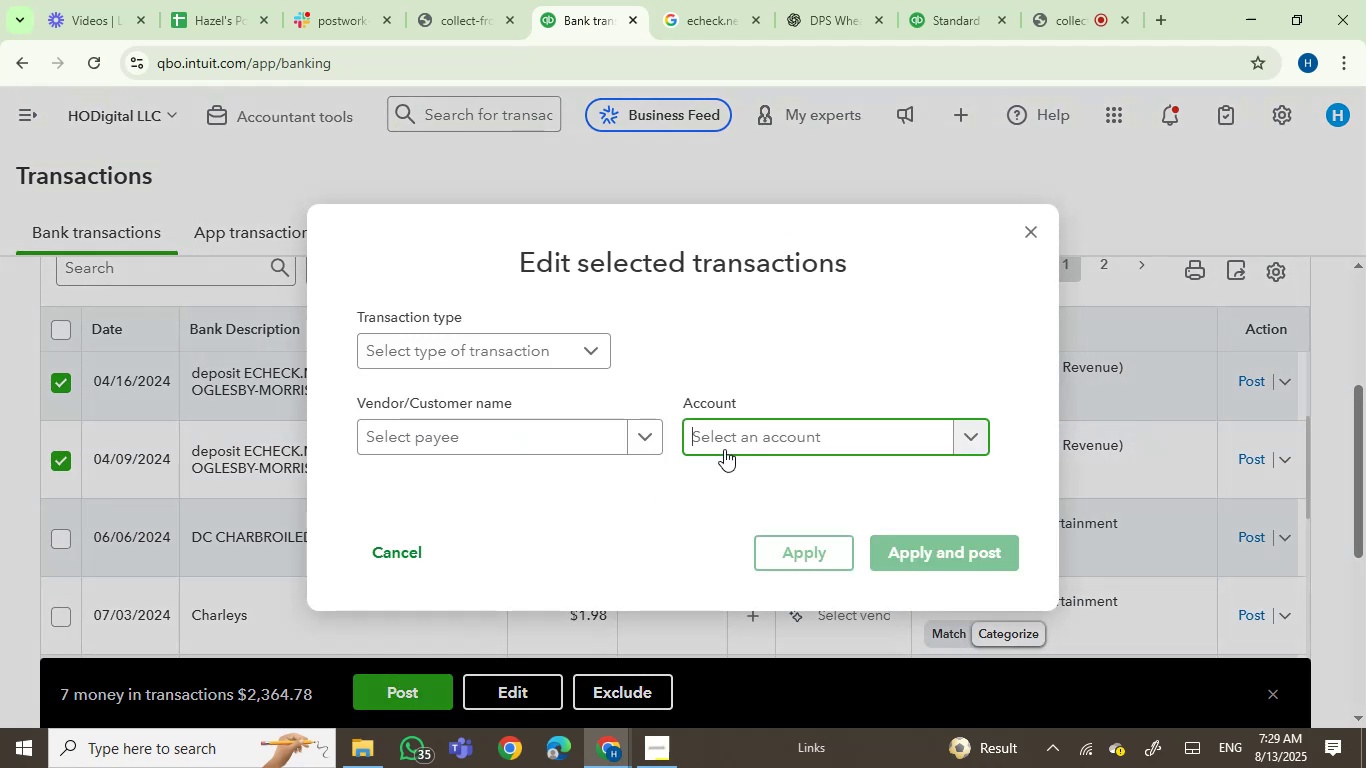 
type(sale)
 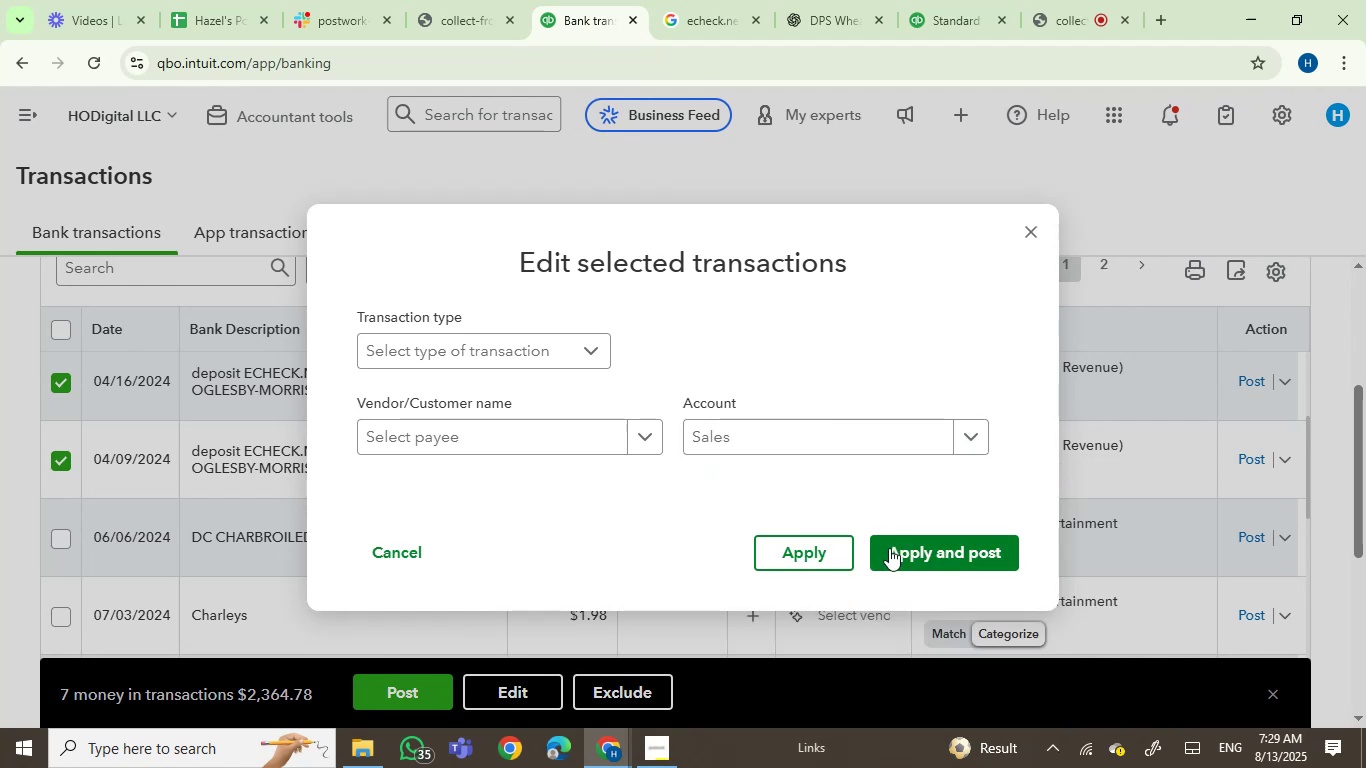 
left_click([916, 556])
 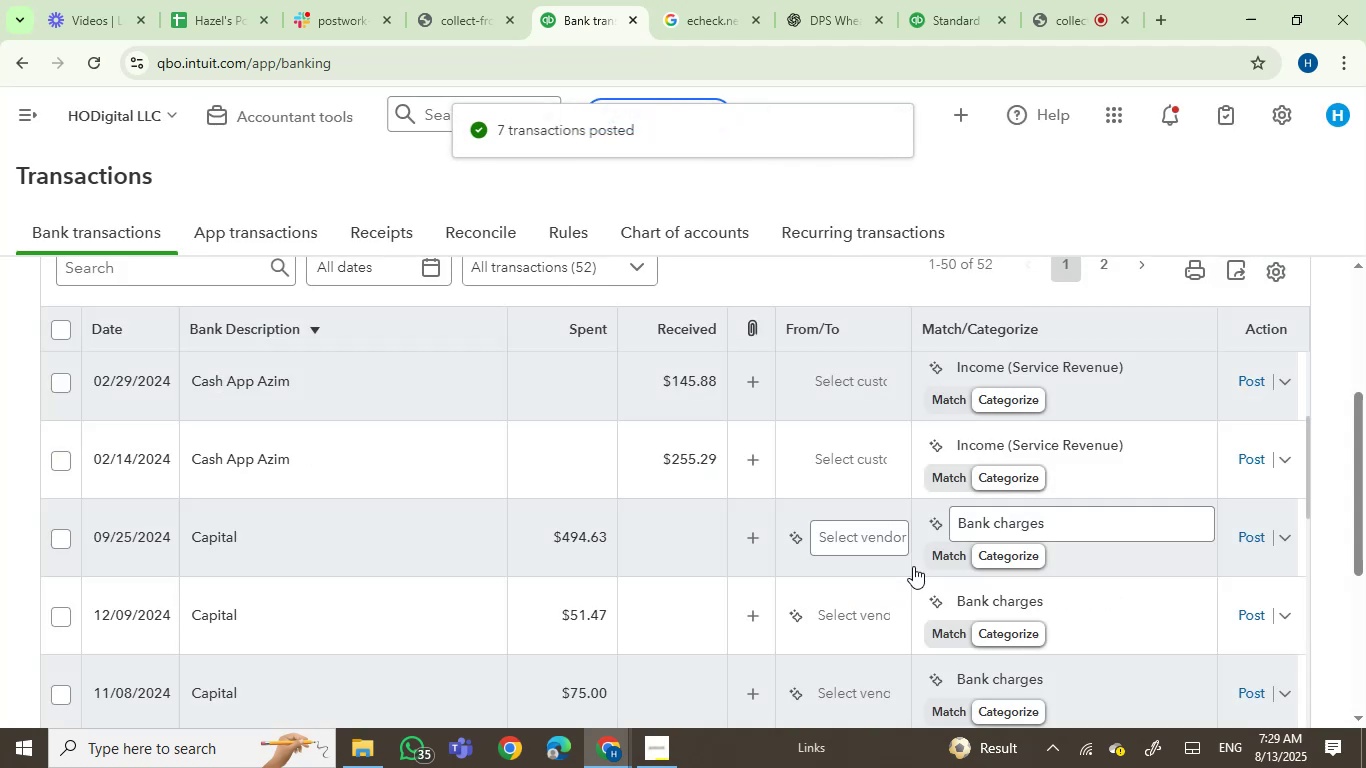 
wait(5.47)
 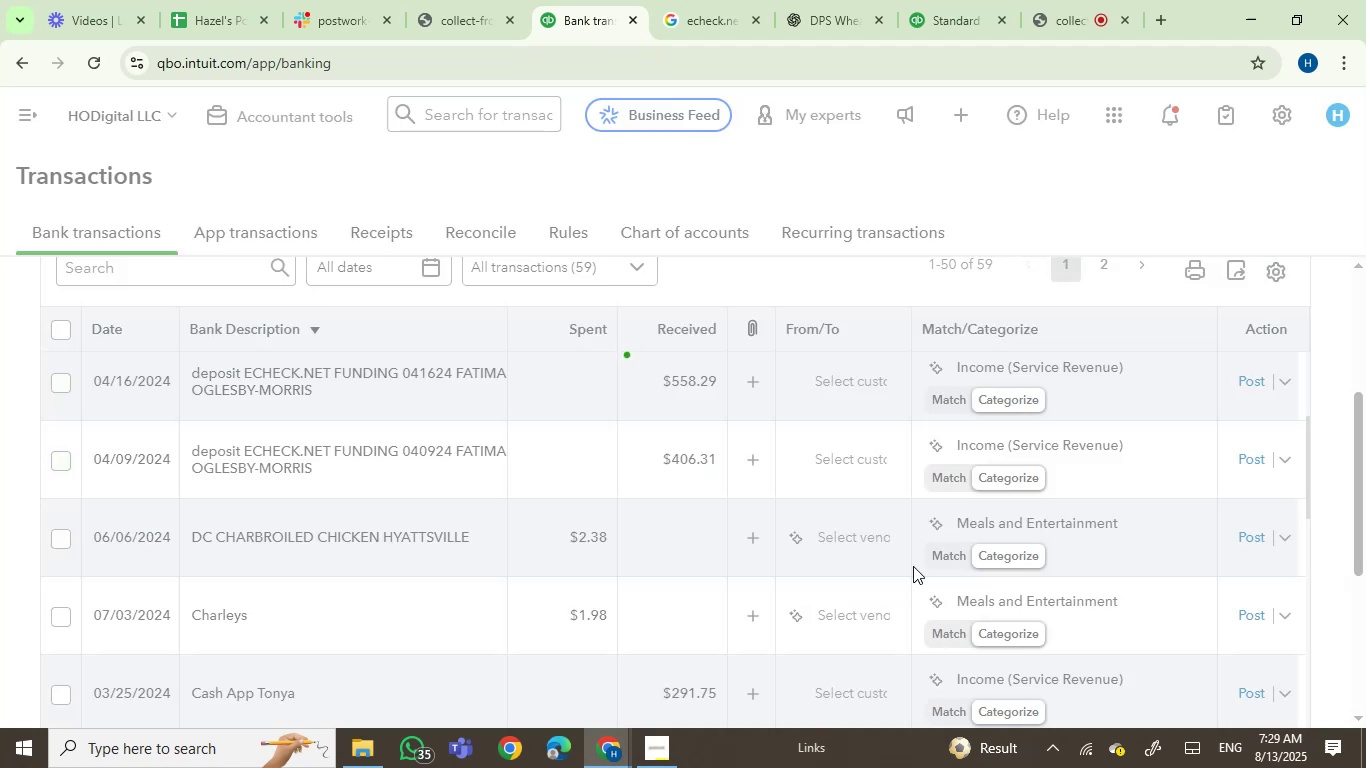 
scroll: coordinate [345, 529], scroll_direction: up, amount: 1.0
 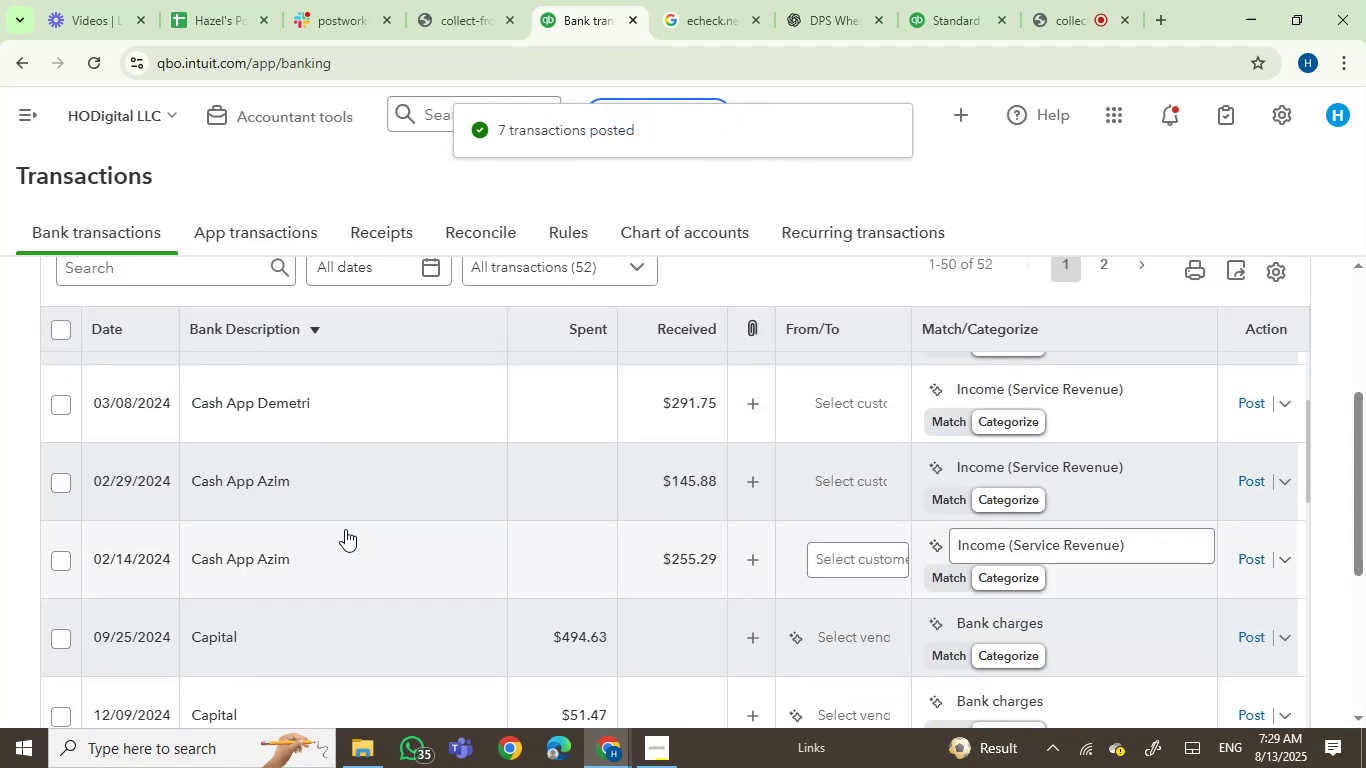 
left_click([348, 494])
 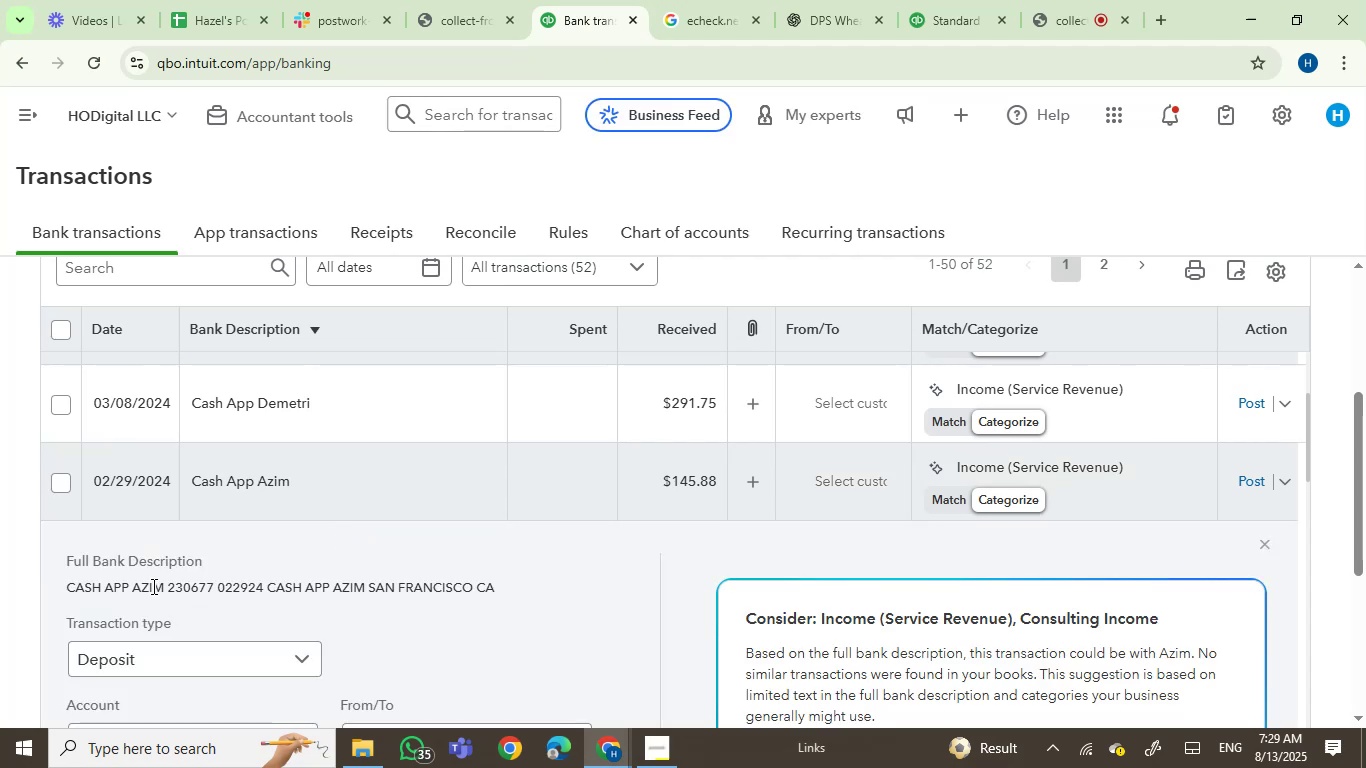 
double_click([149, 583])
 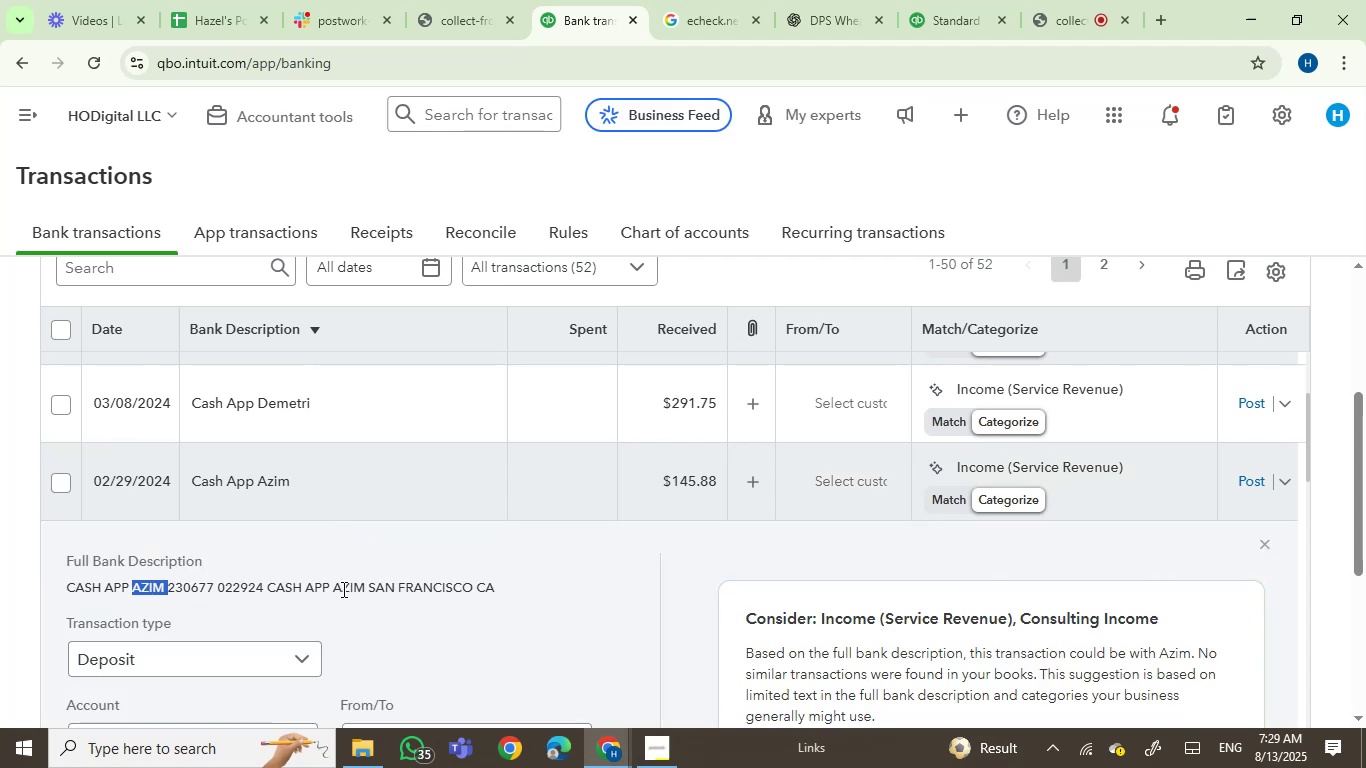 
left_click([342, 589])
 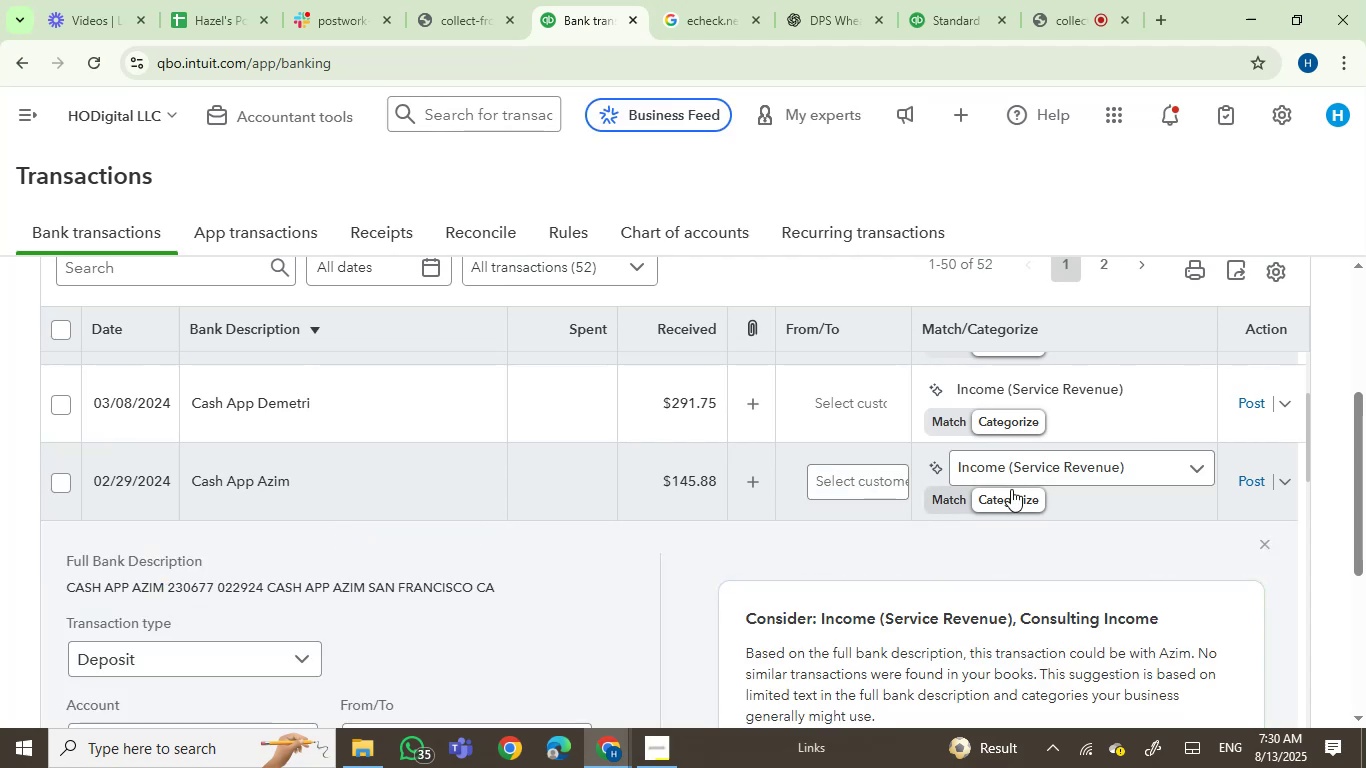 
left_click([1012, 473])
 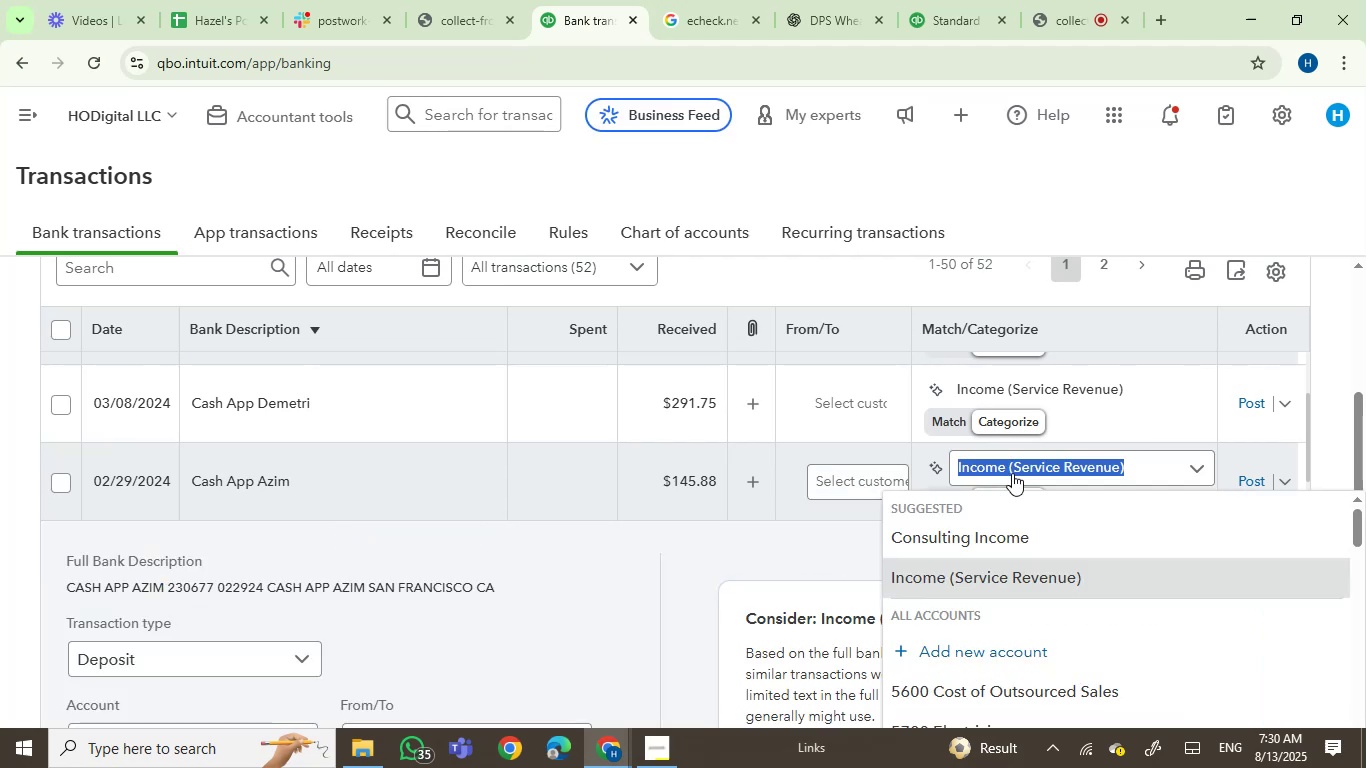 
type(sal)
 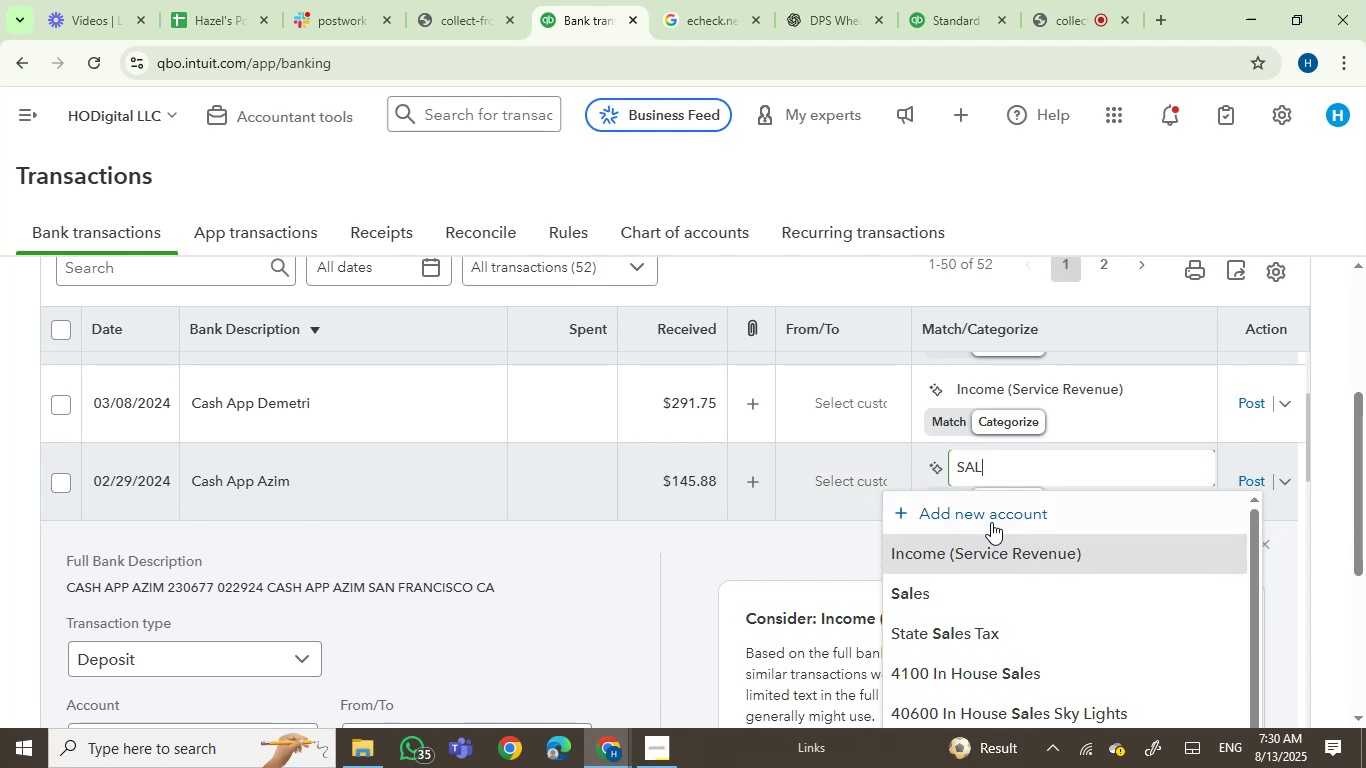 
left_click([962, 599])
 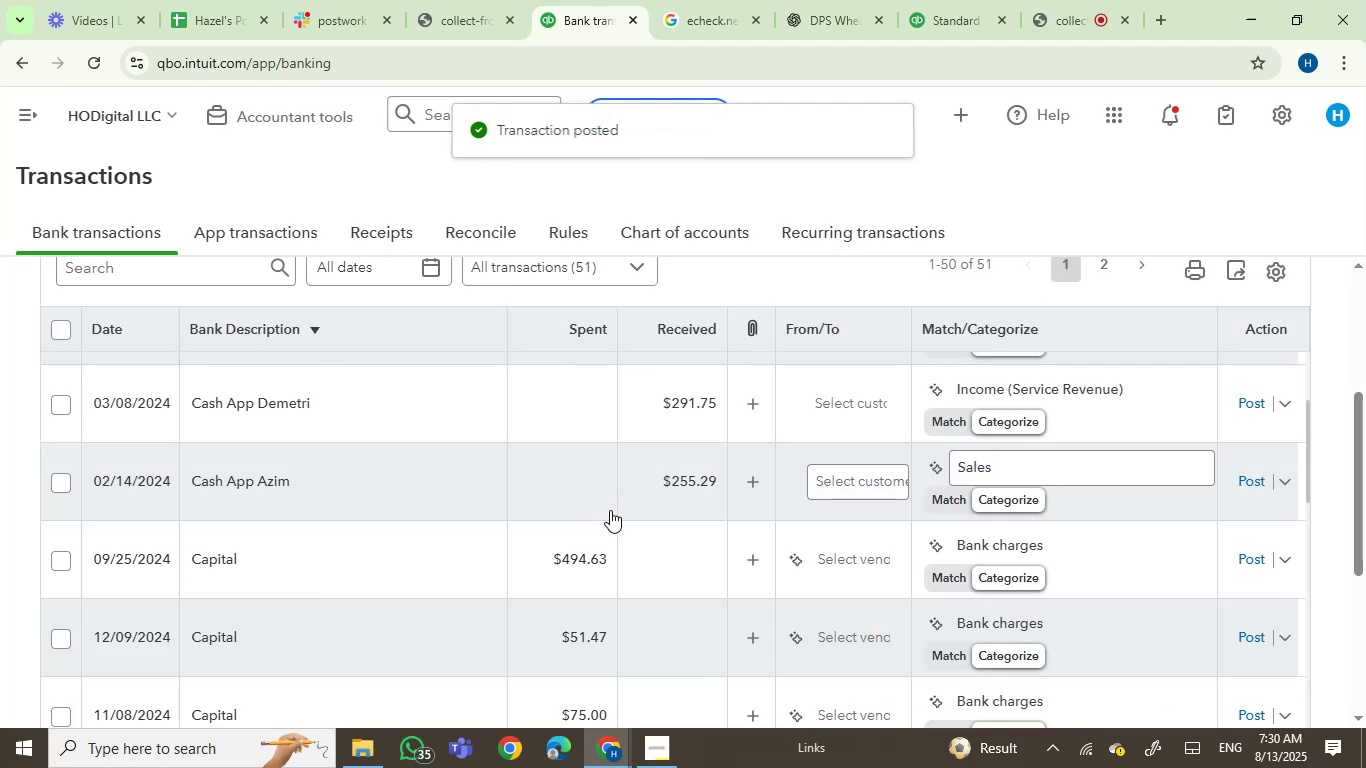 
wait(6.16)
 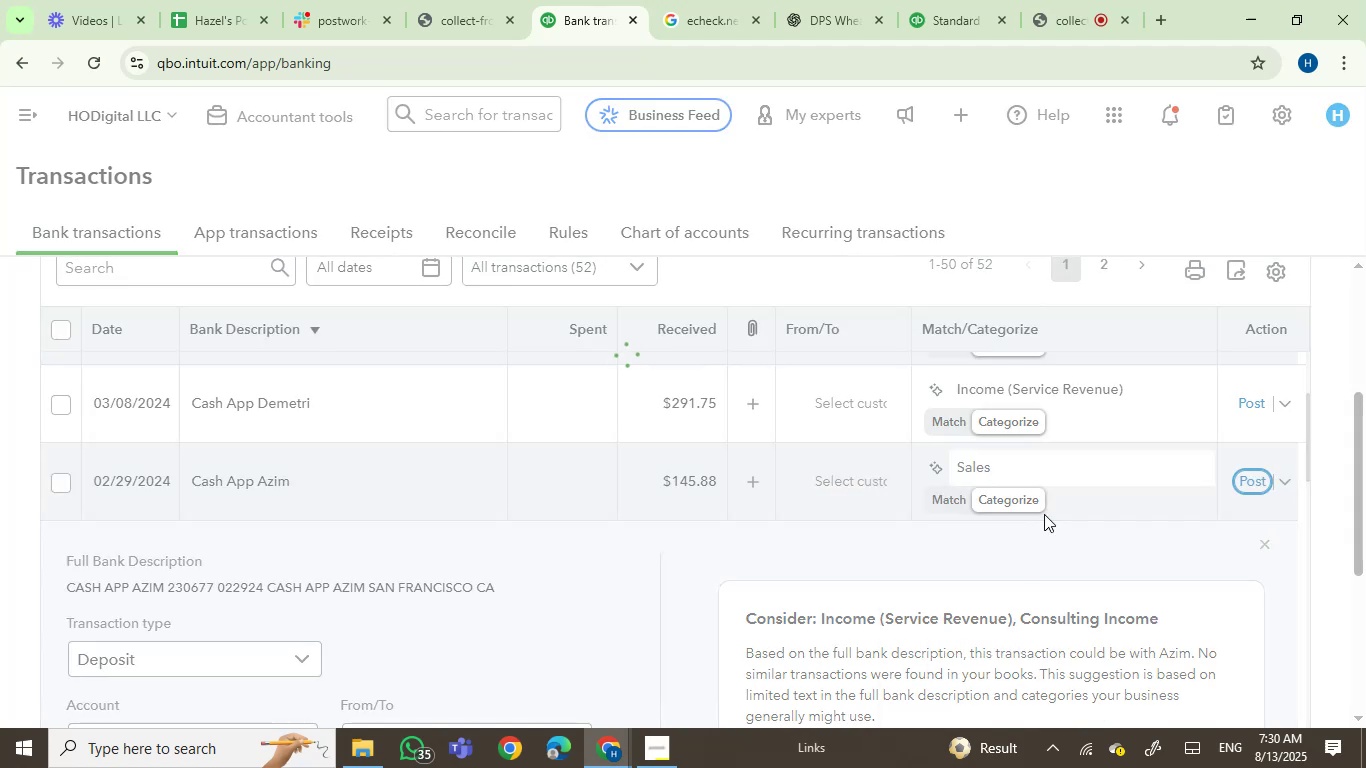 
left_click([289, 416])
 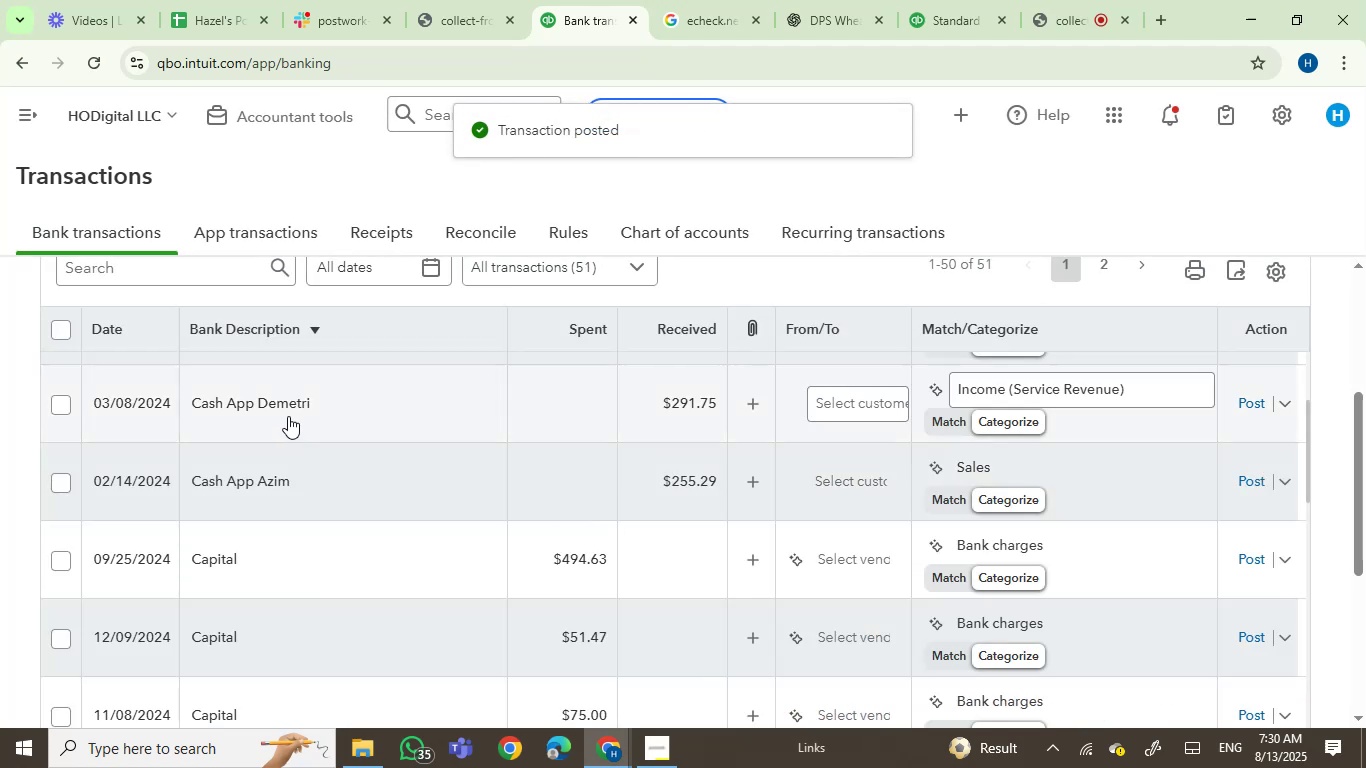 
mouse_move([441, 515])
 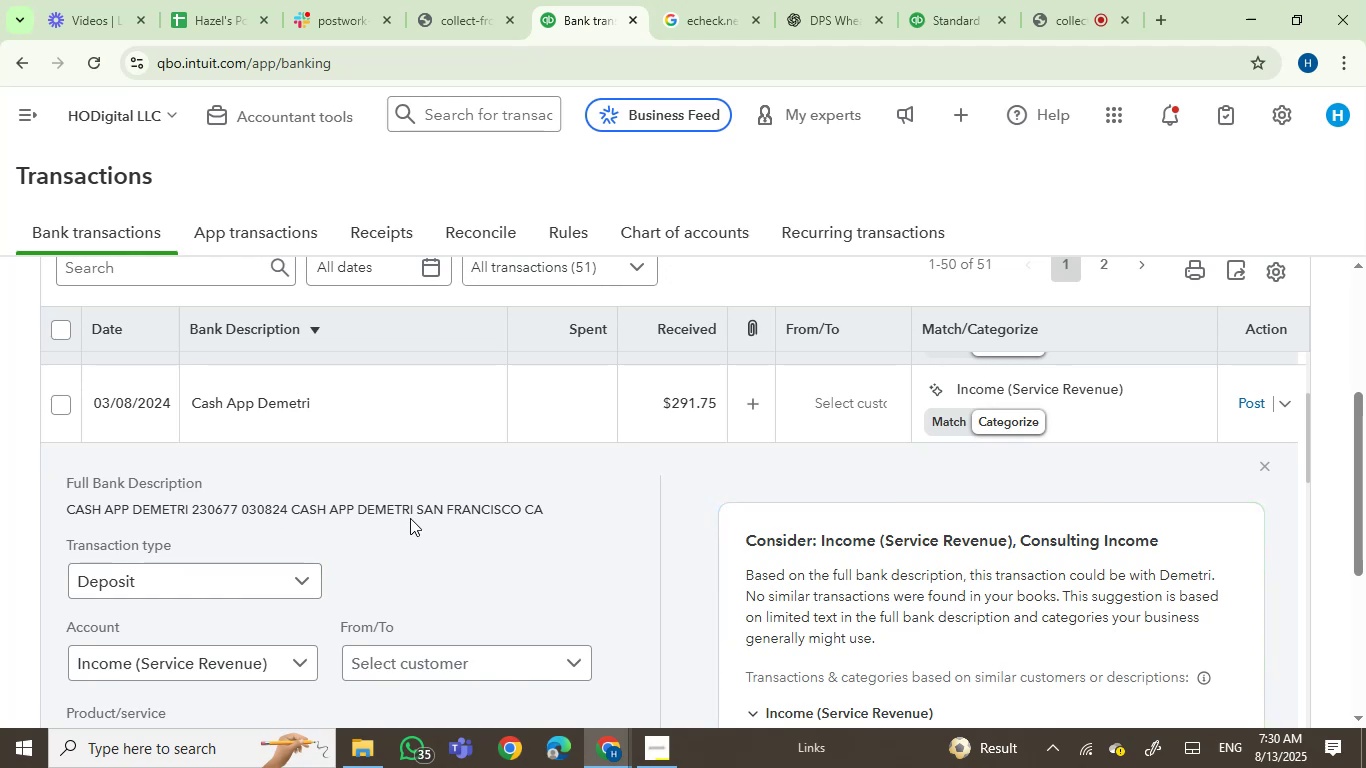 
left_click([396, 511])
 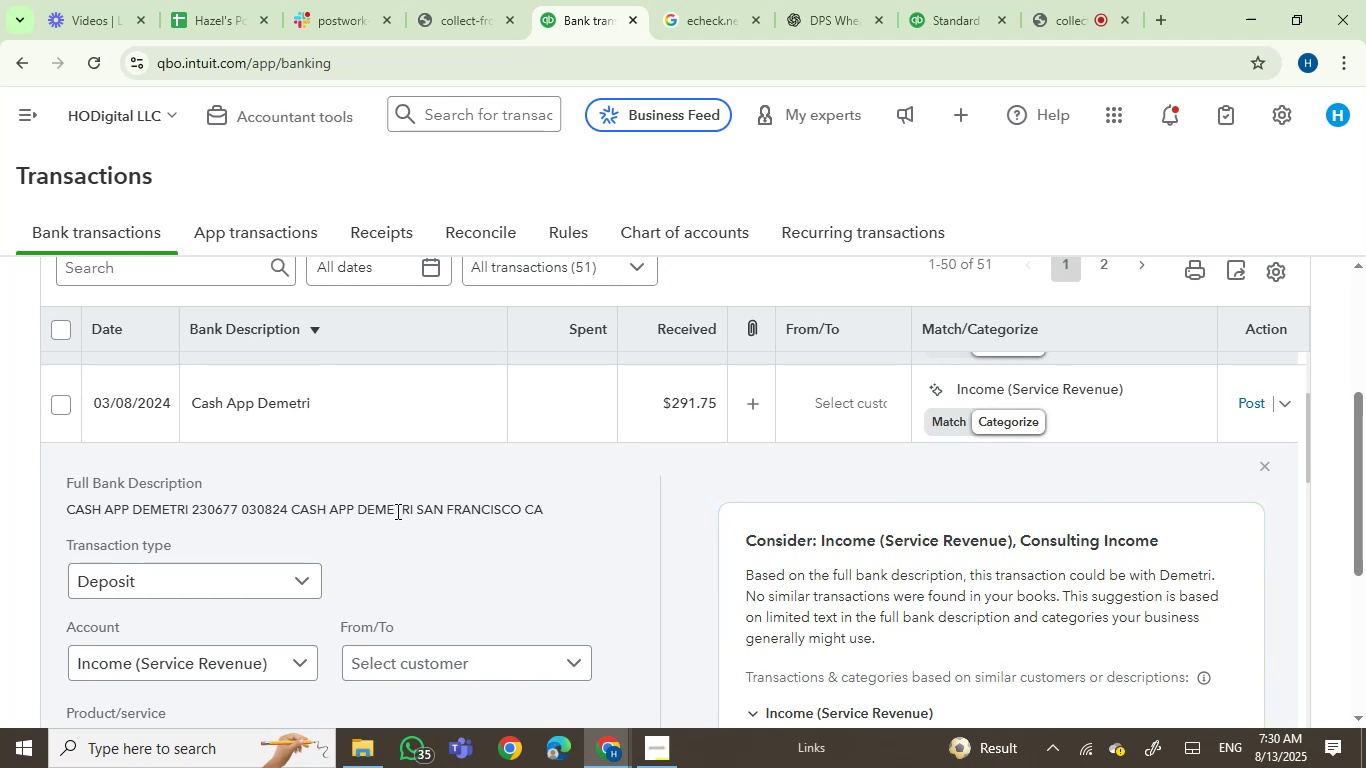 
left_click_drag(start_coordinate=[396, 511], to_coordinate=[655, 517])
 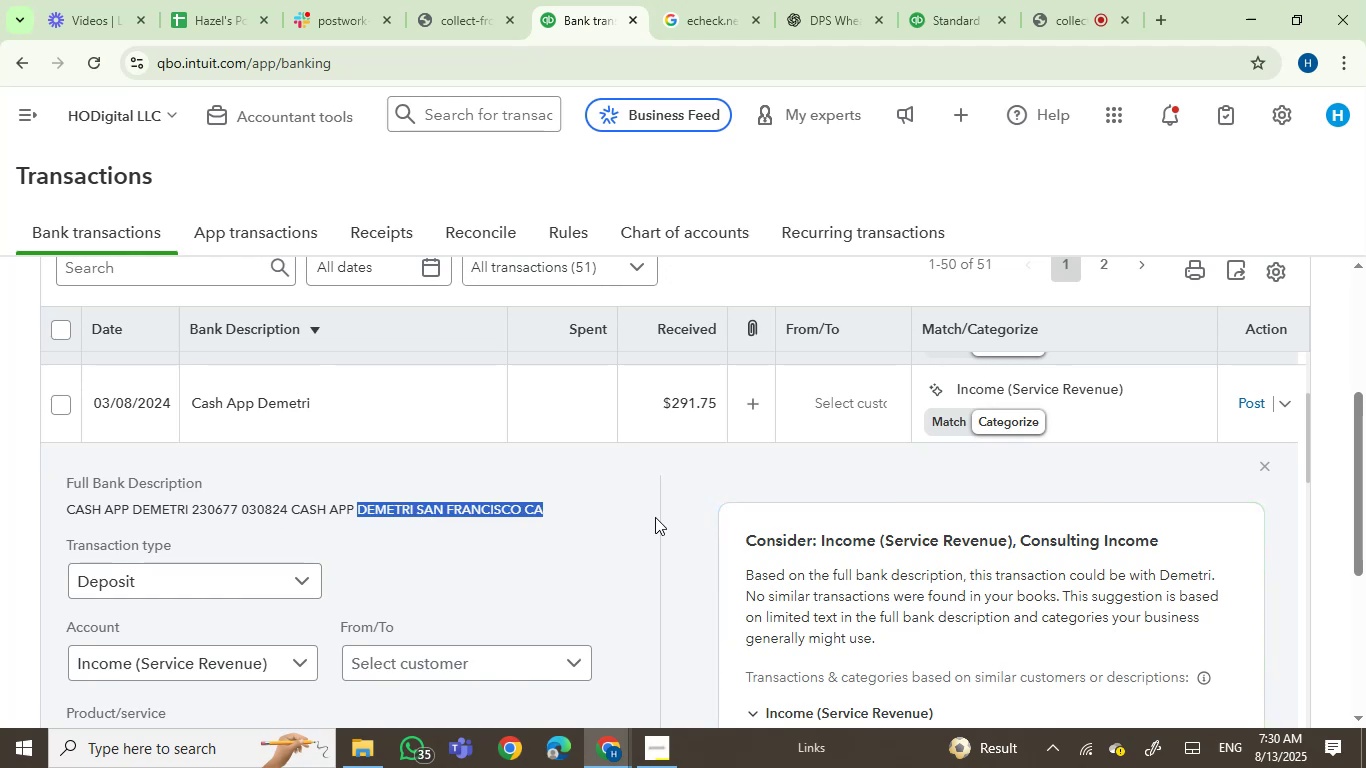 
key(Control+C)
 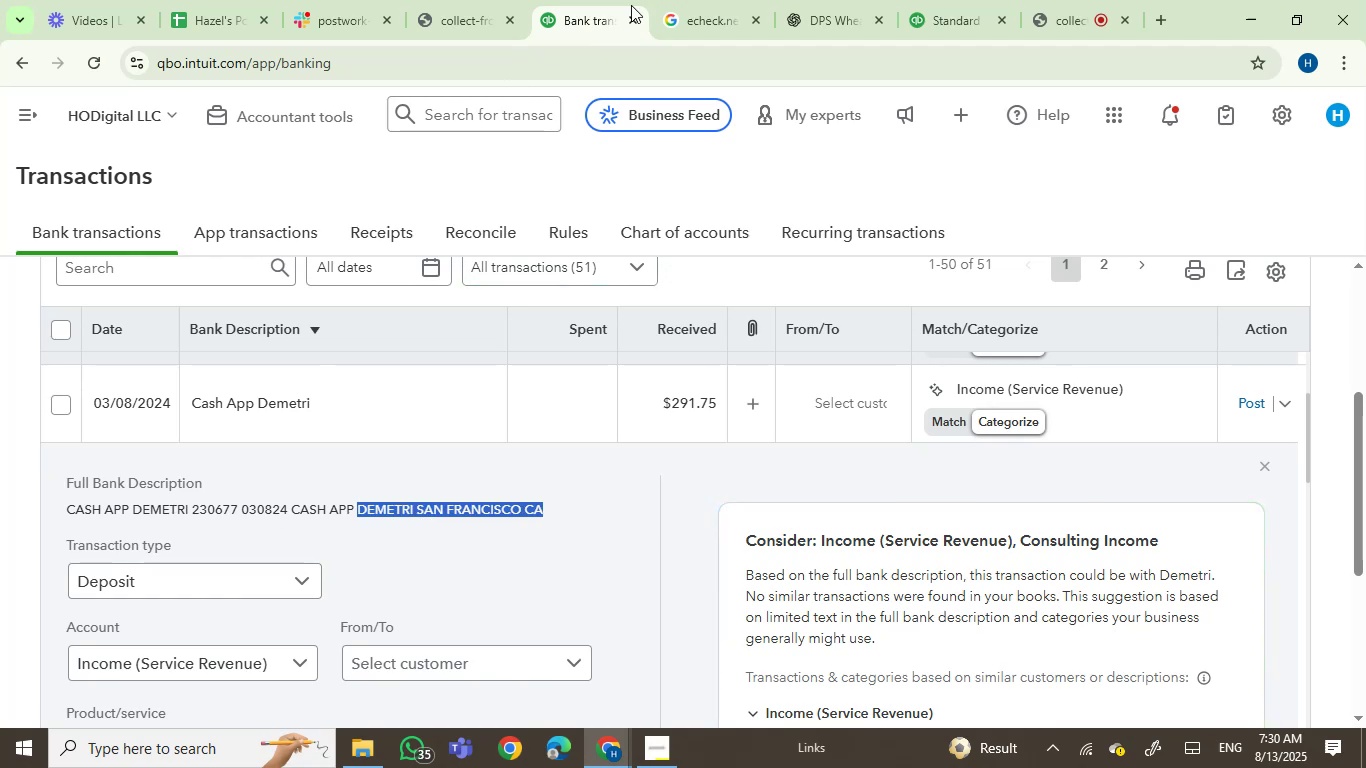 
left_click_drag(start_coordinate=[647, 0], to_coordinate=[647, 13])
 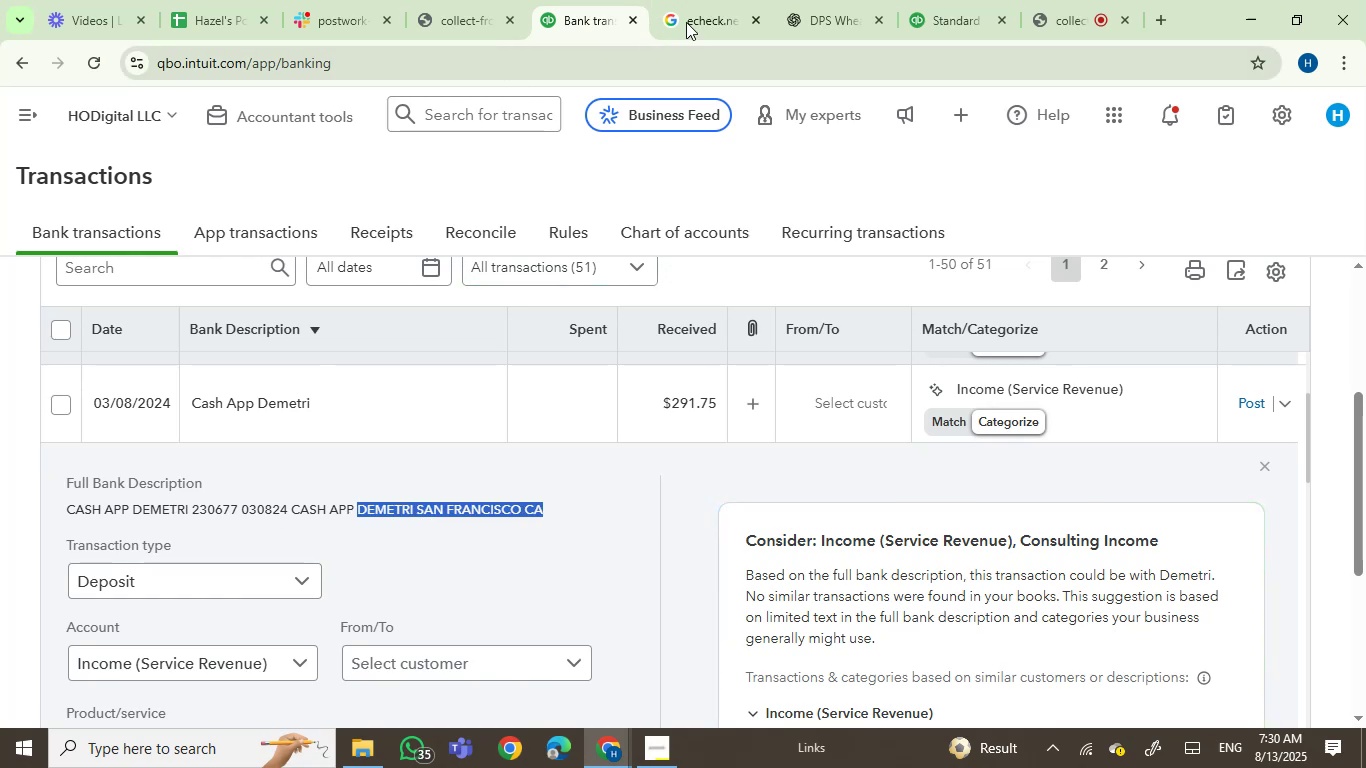 
left_click([686, 20])
 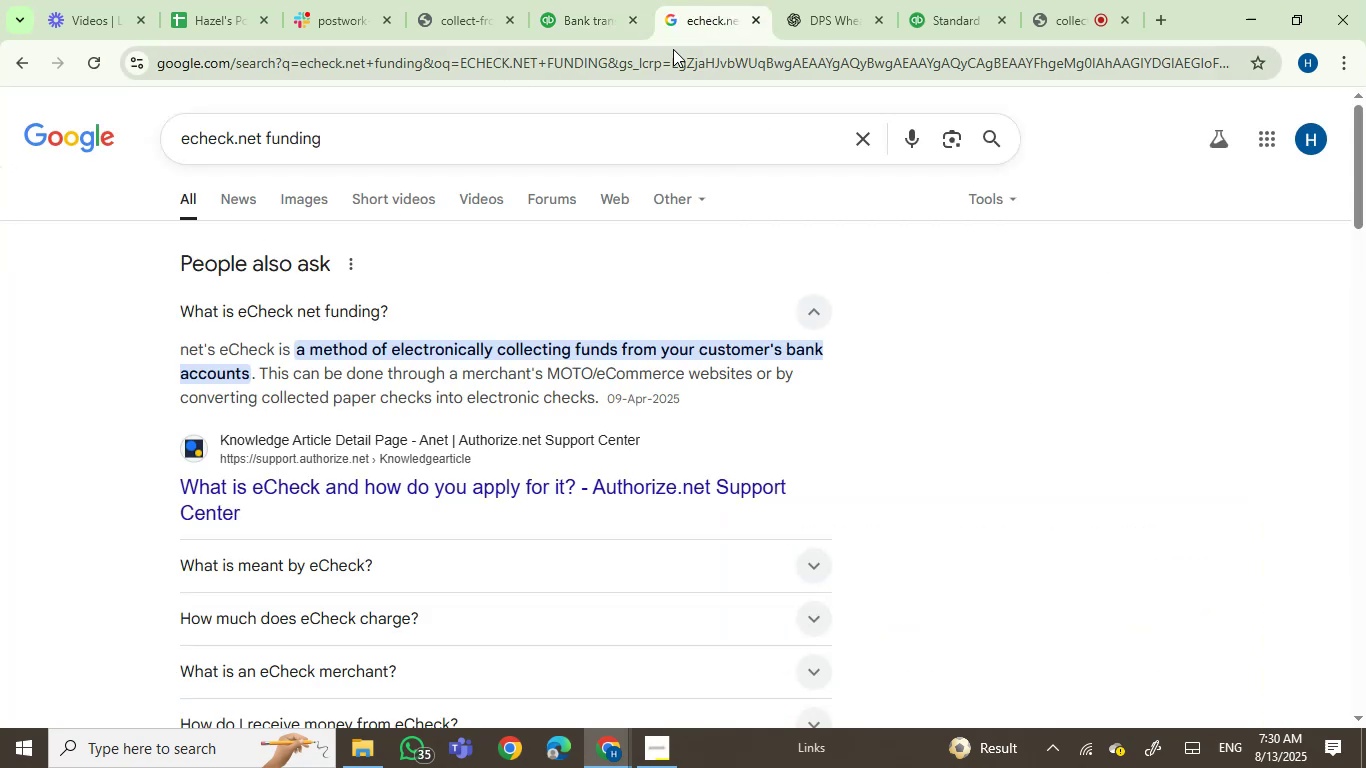 
double_click([673, 49])
 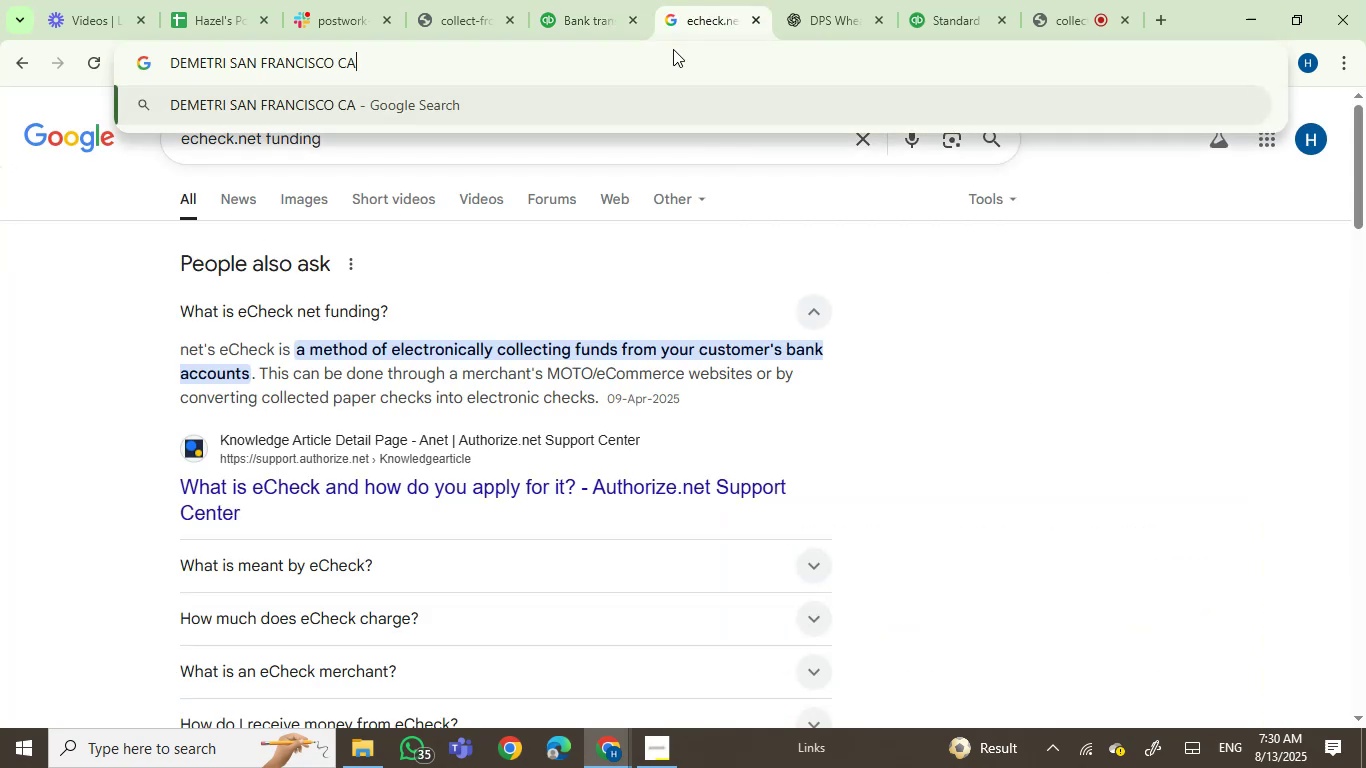 
key(Control+ControlLeft)
 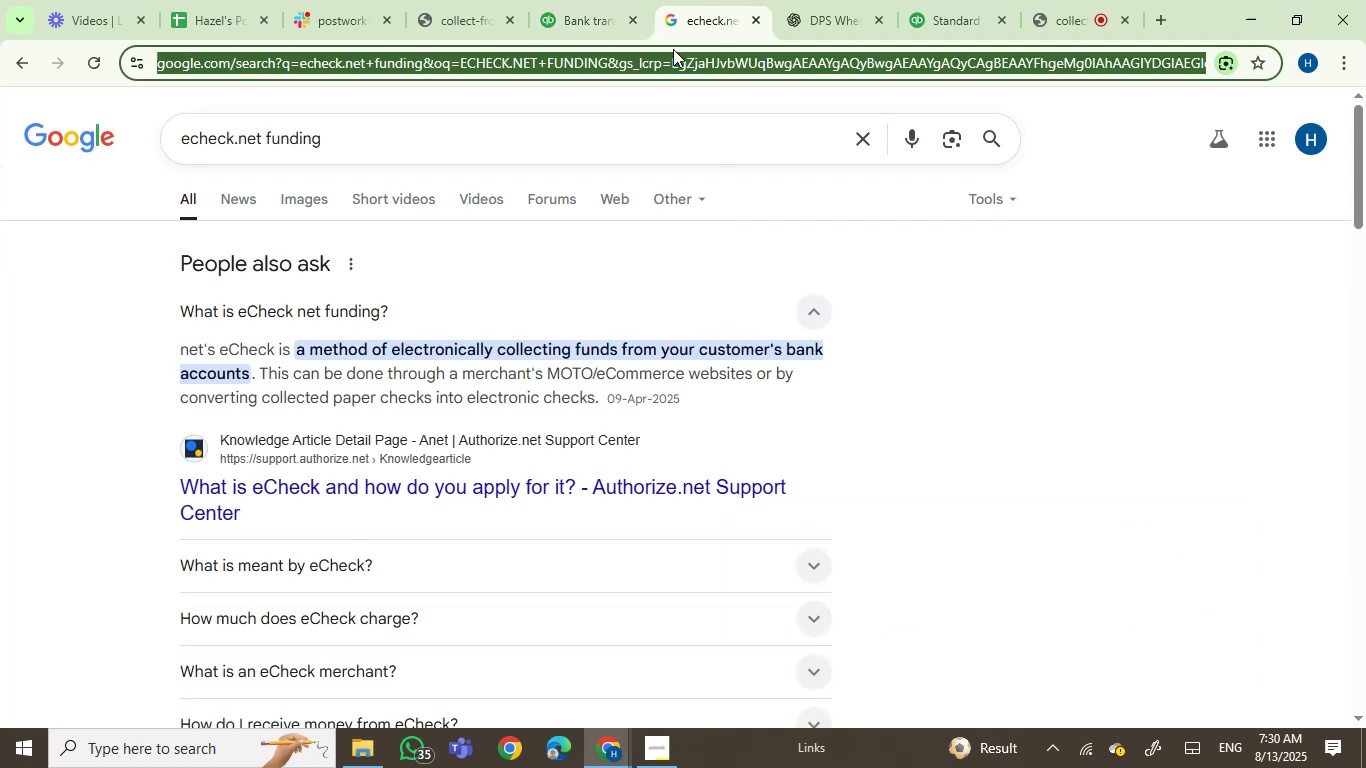 
key(Control+V)
 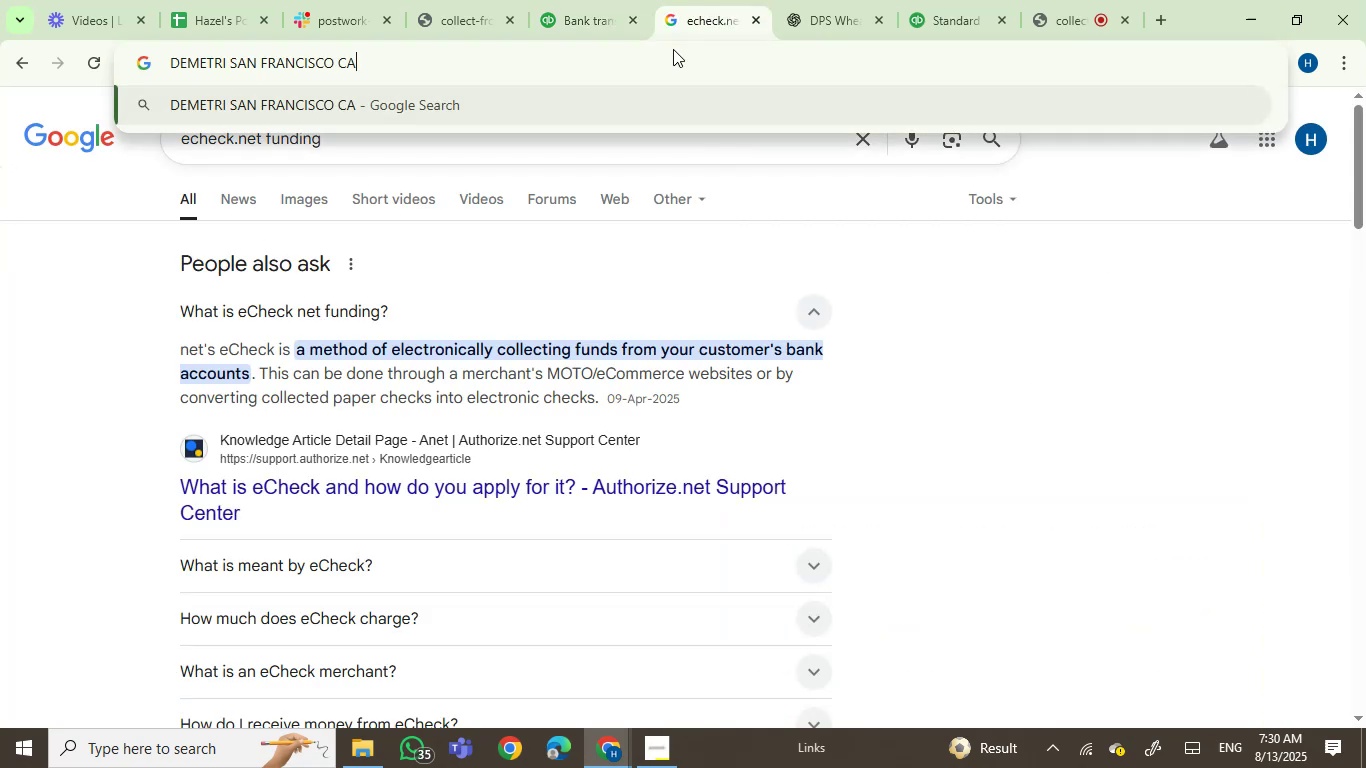 
key(Enter)
 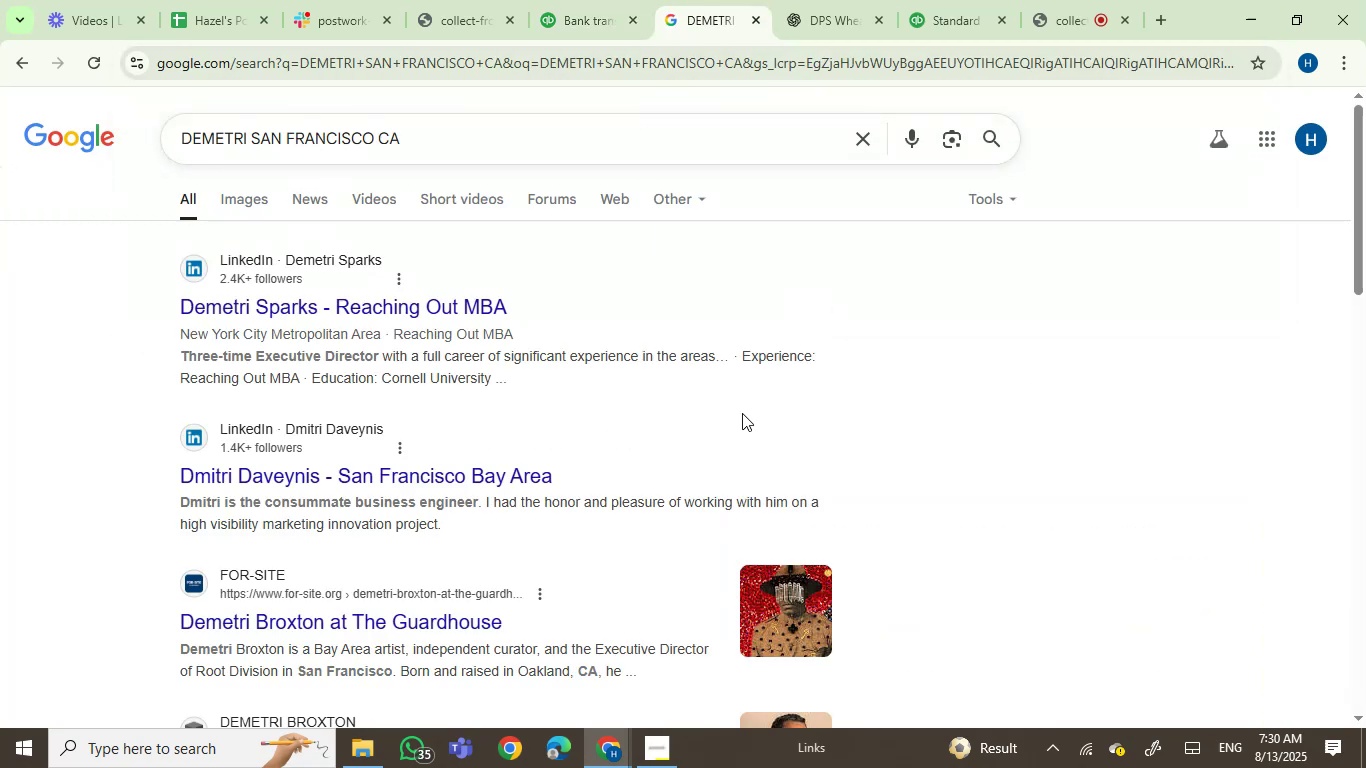 
wait(5.56)
 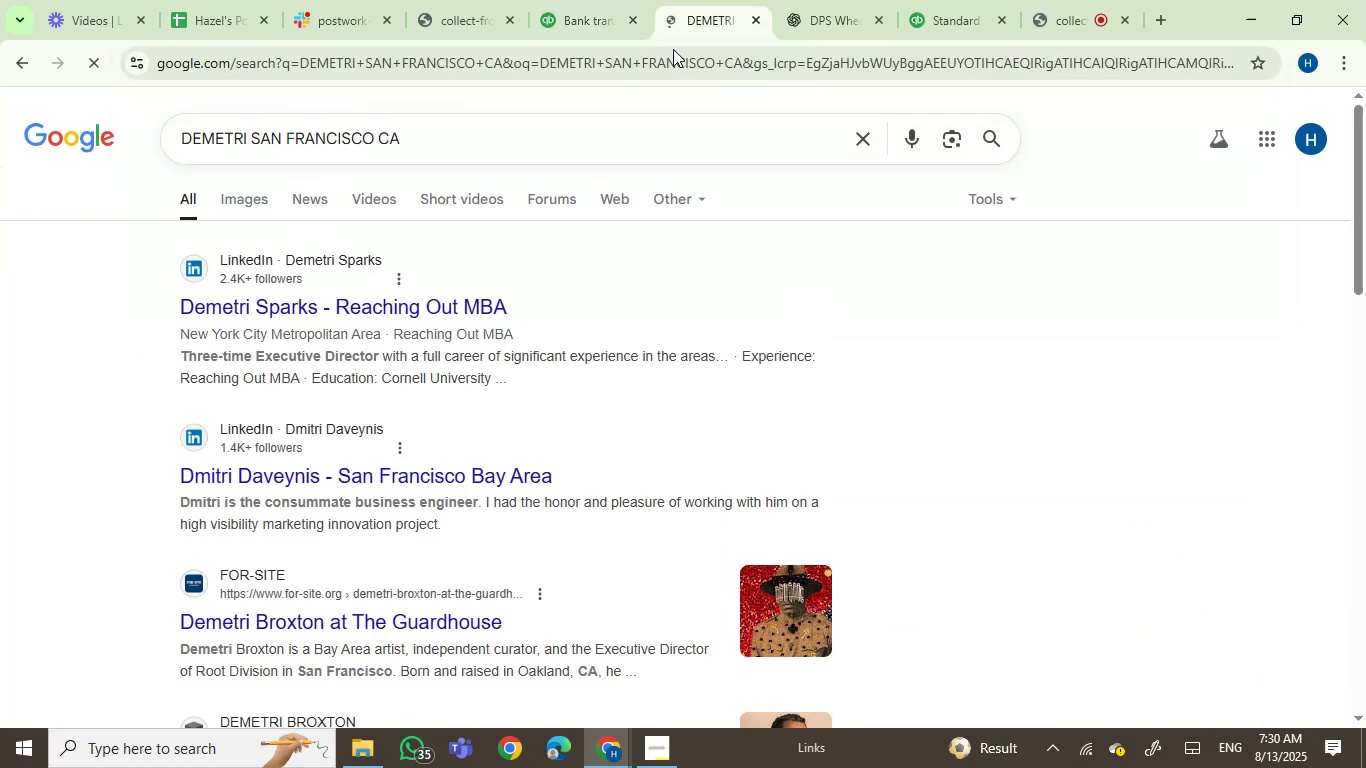 
left_click([588, 0])
 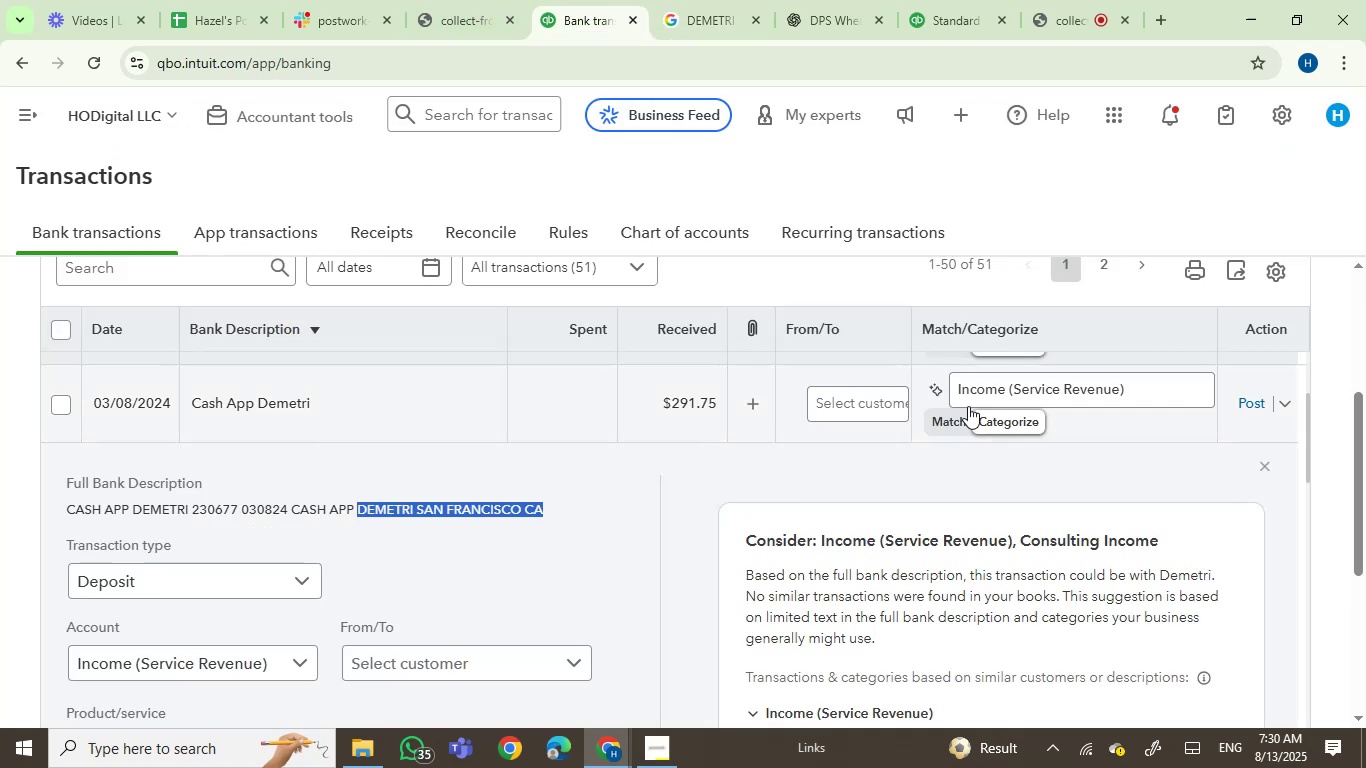 
left_click([998, 383])
 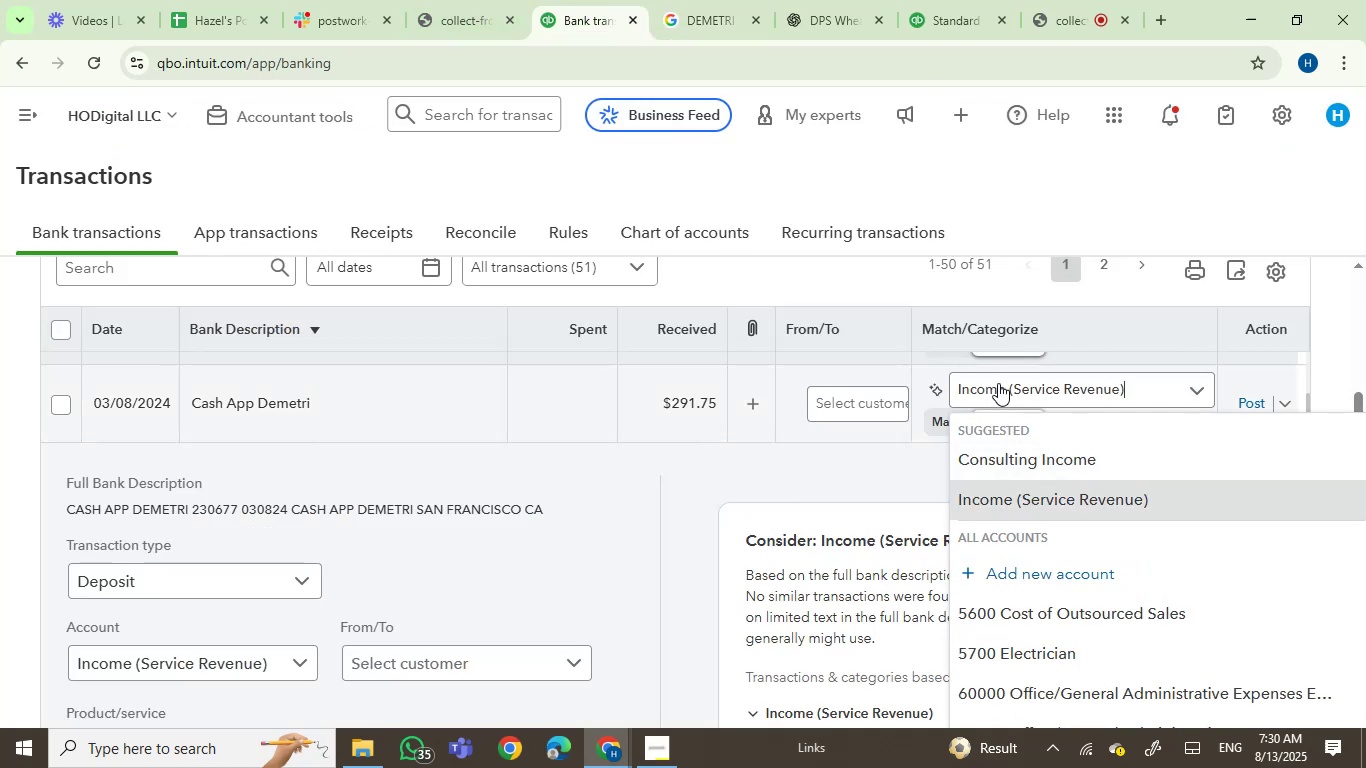 
left_click([998, 383])
 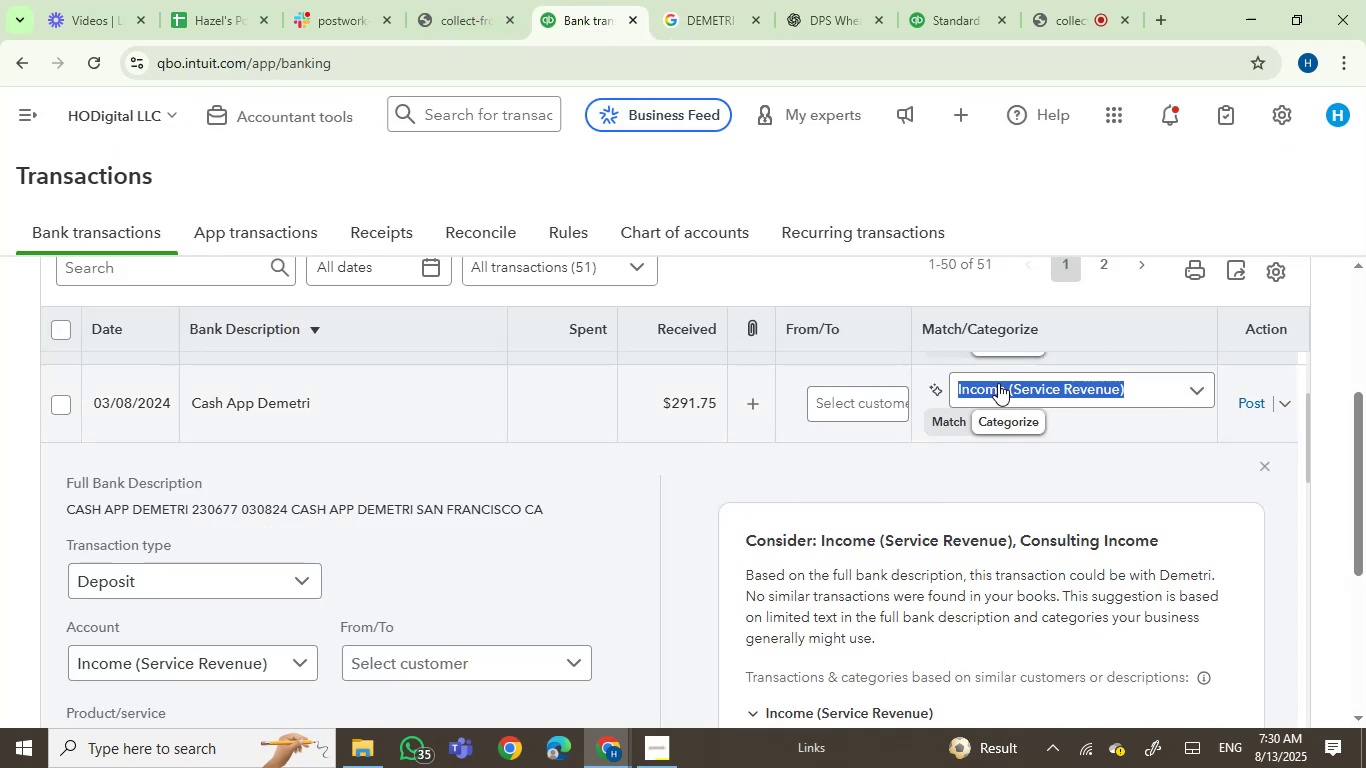 
type(sal)
 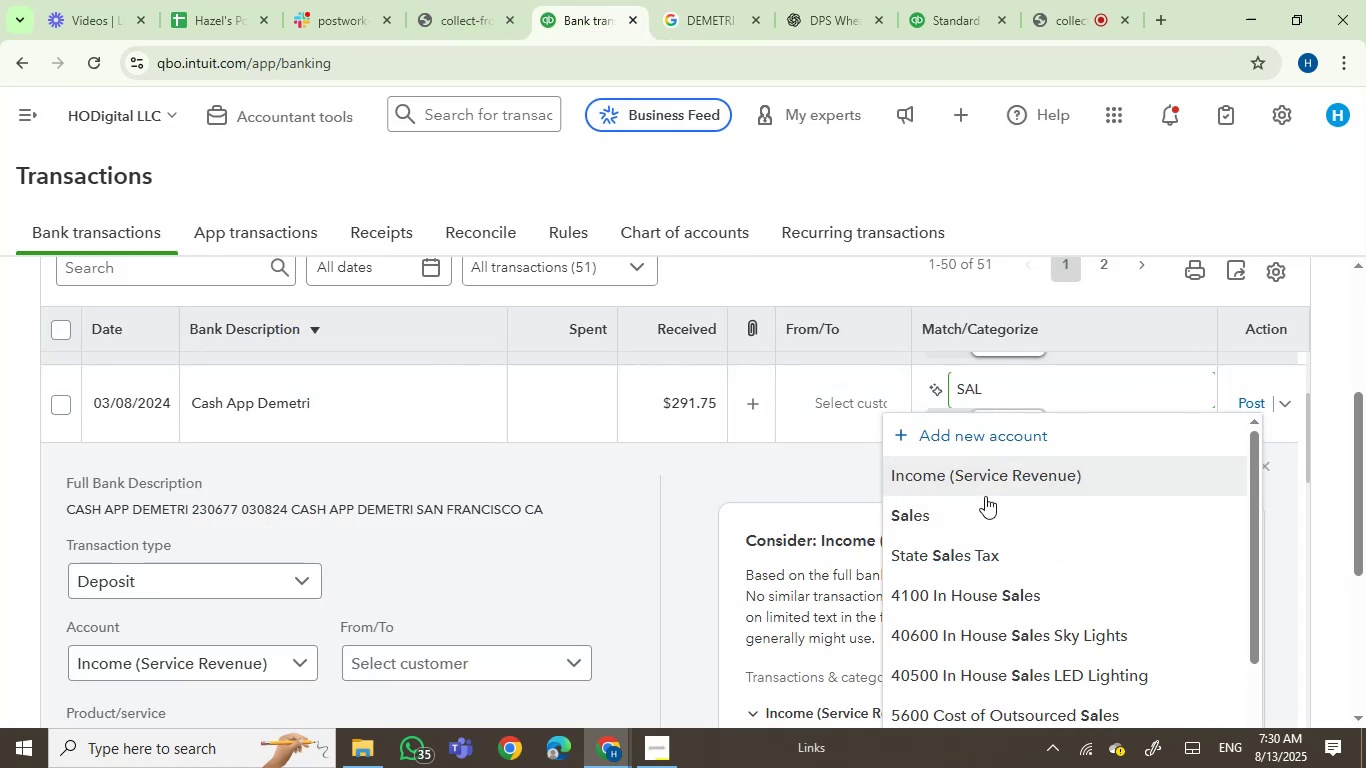 
left_click([981, 511])
 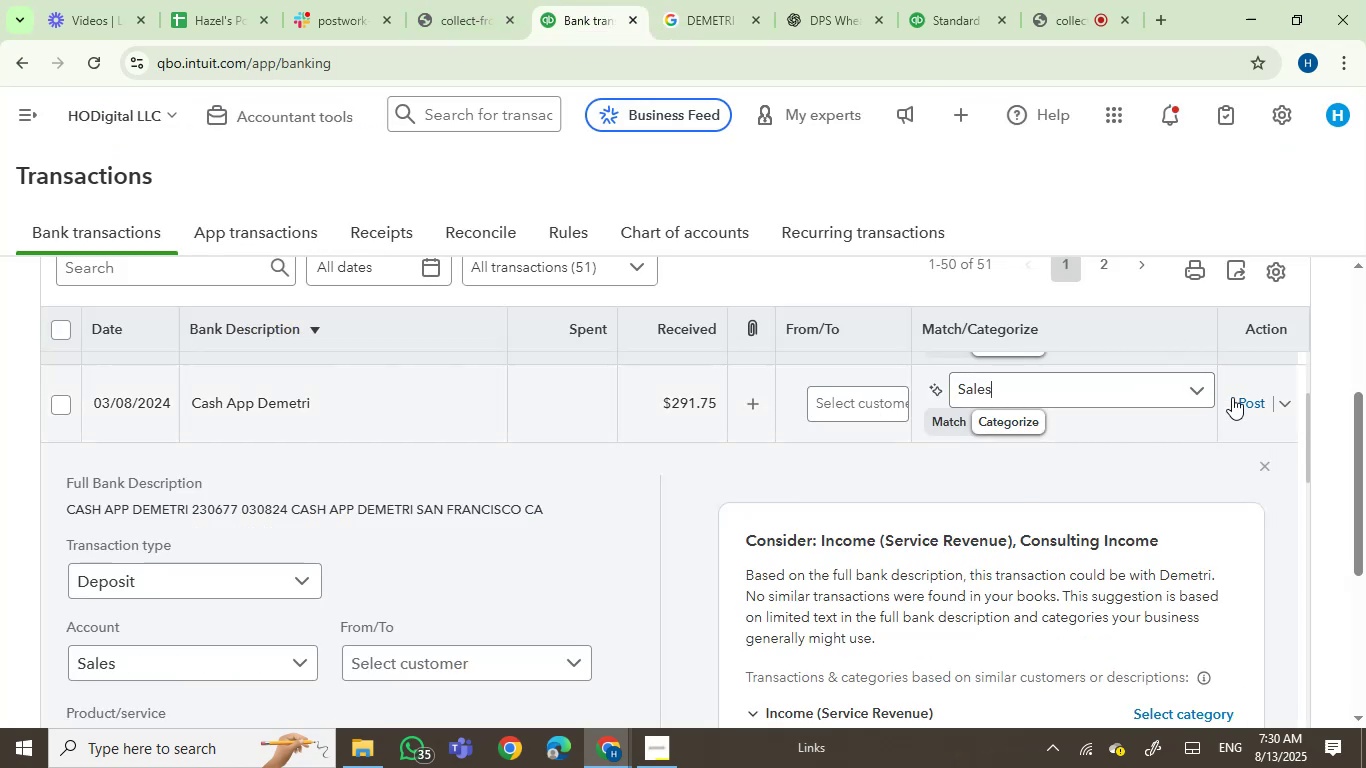 
left_click([1245, 394])
 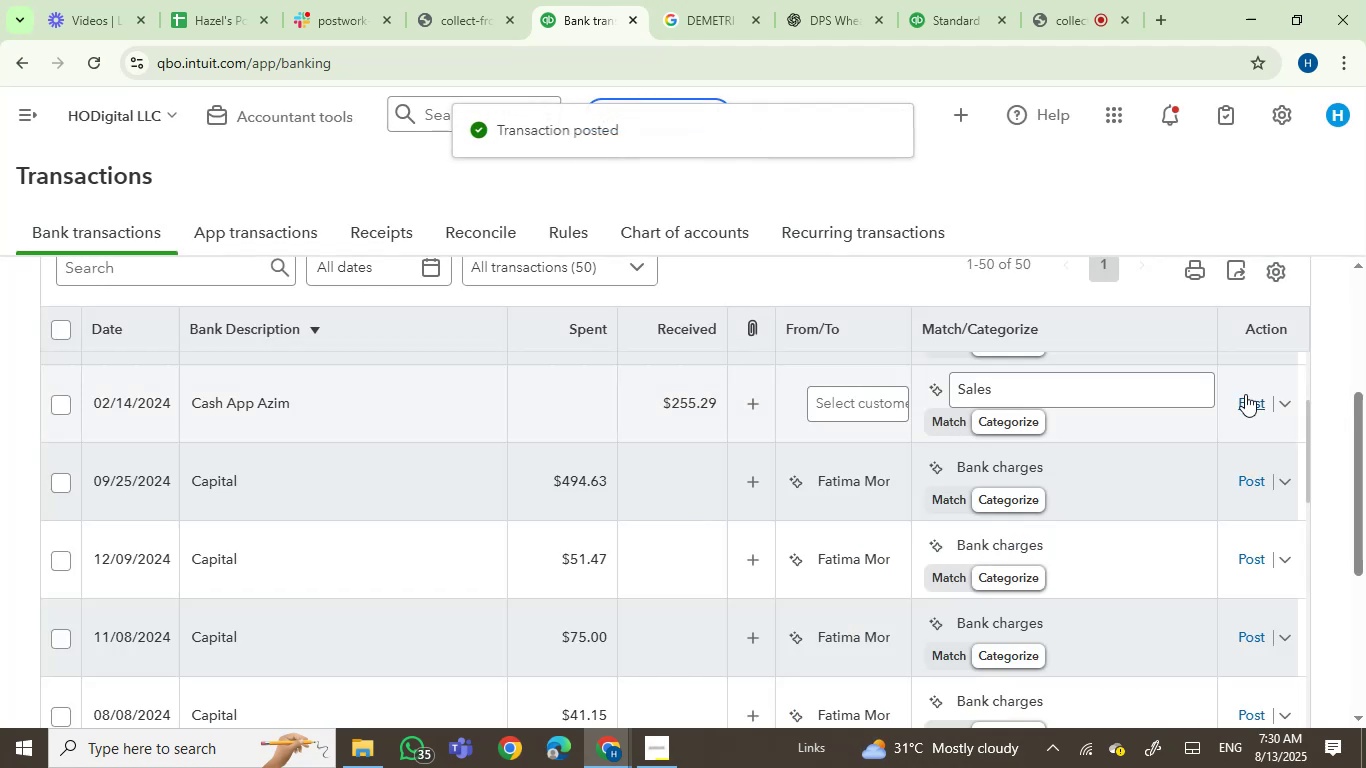 
wait(5.5)
 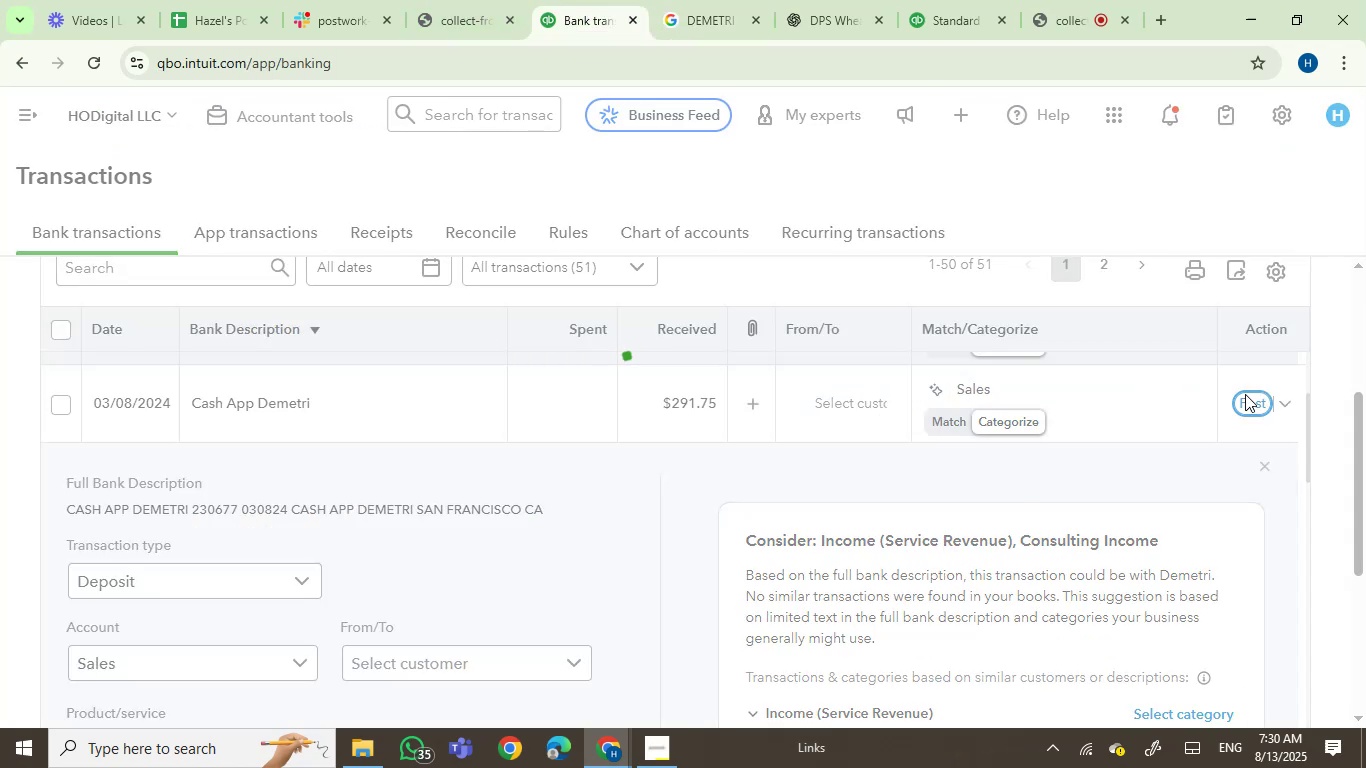 
mouse_move([312, 400])
 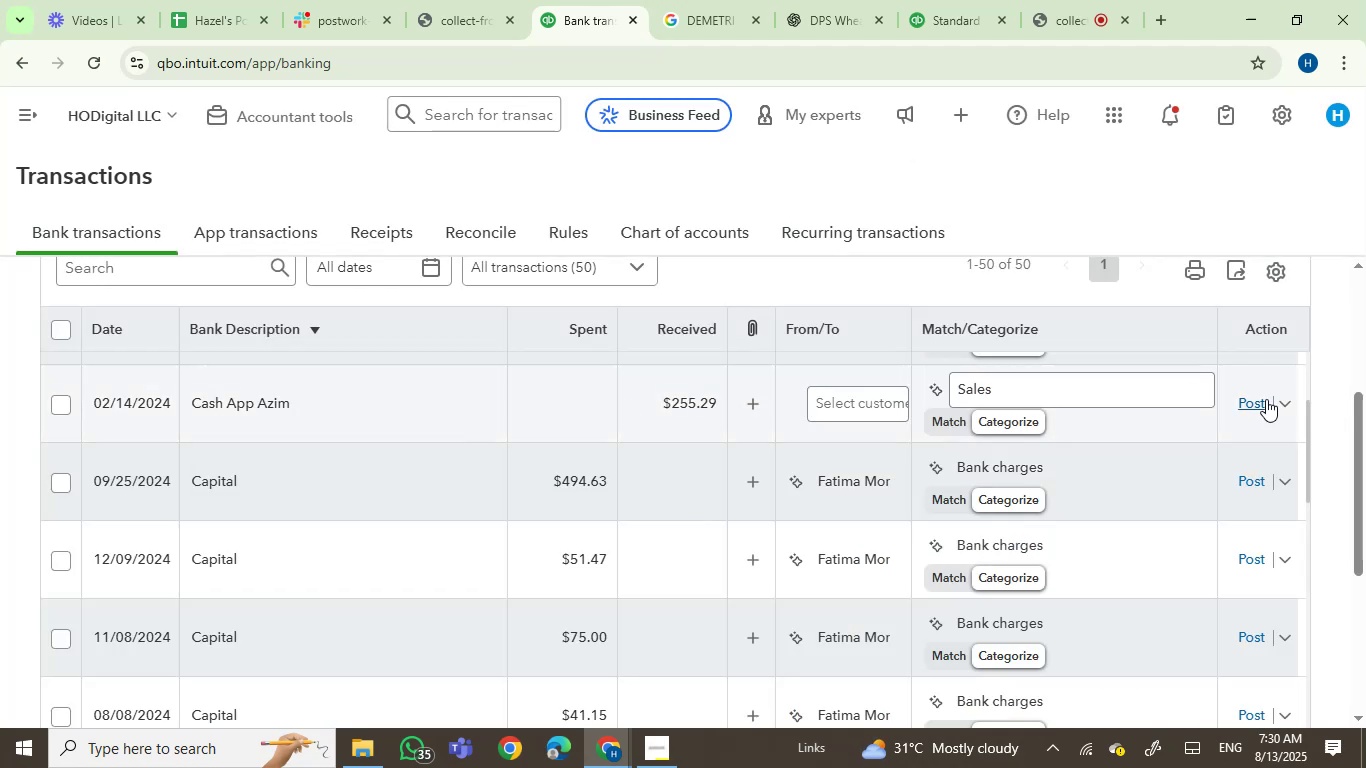 
left_click([1252, 403])
 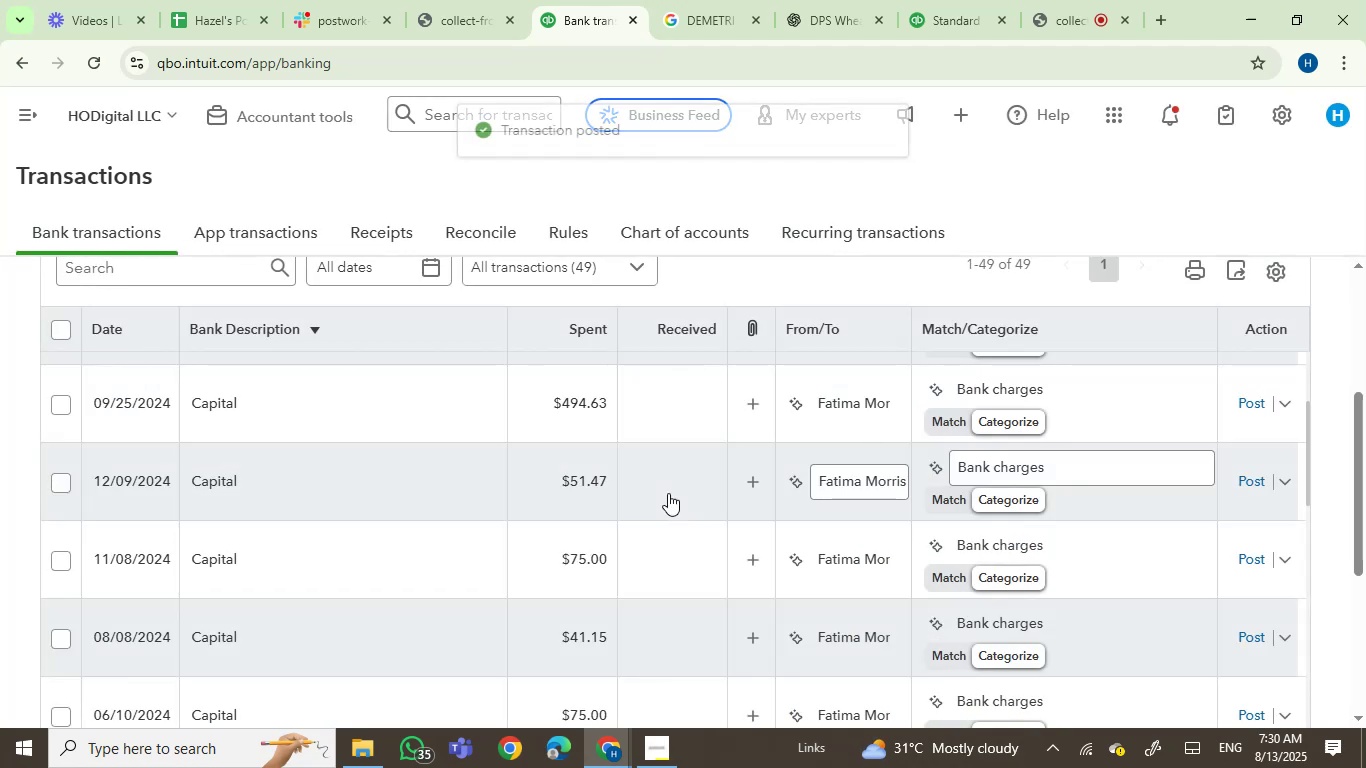 
scroll: coordinate [407, 525], scroll_direction: up, amount: 2.0
 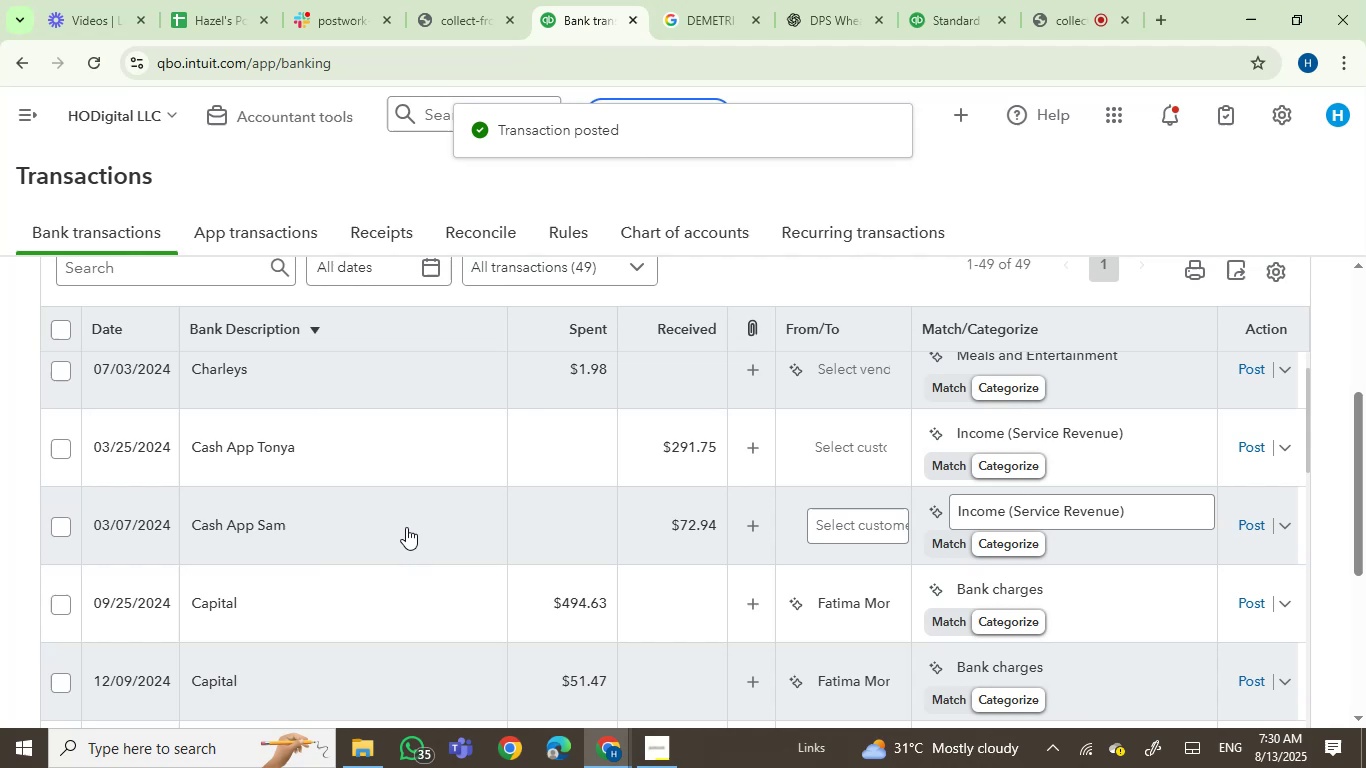 
mouse_move([240, 496])
 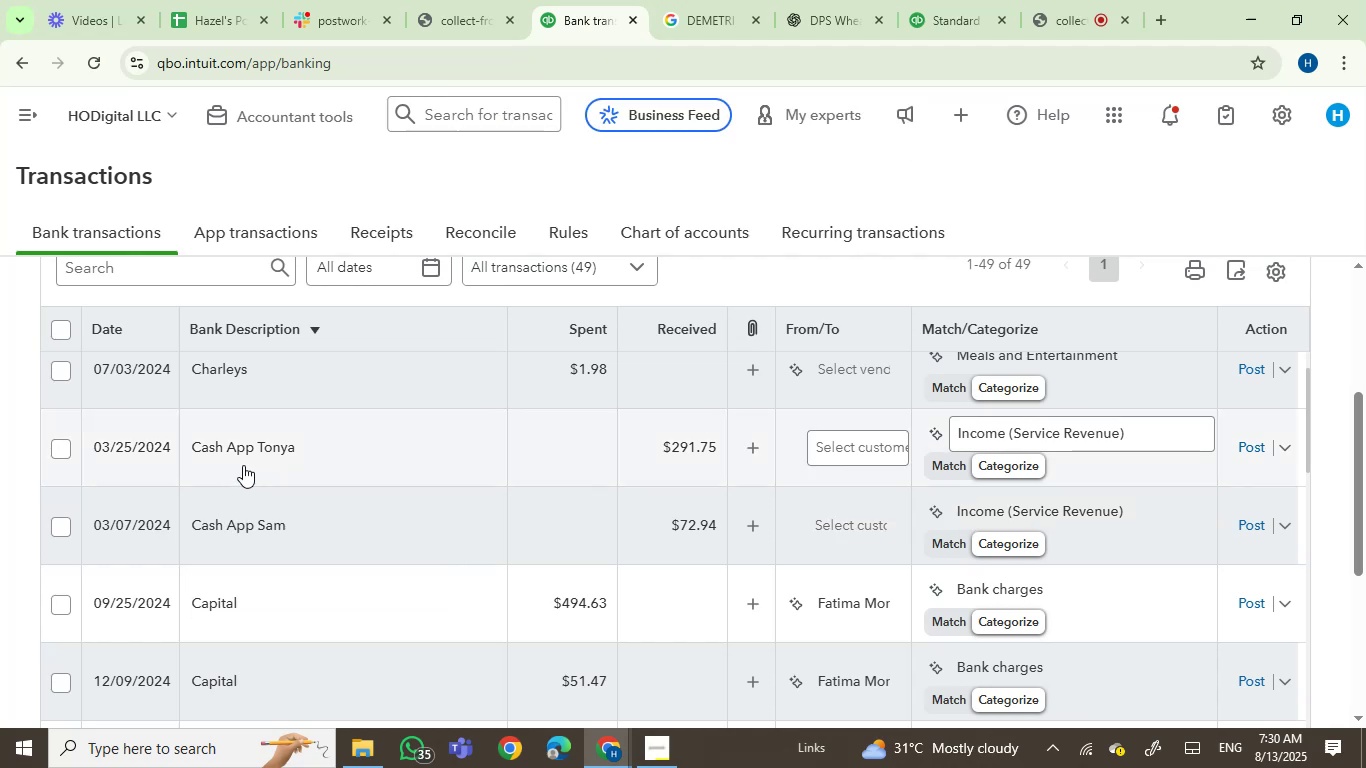 
mouse_move([284, 449])
 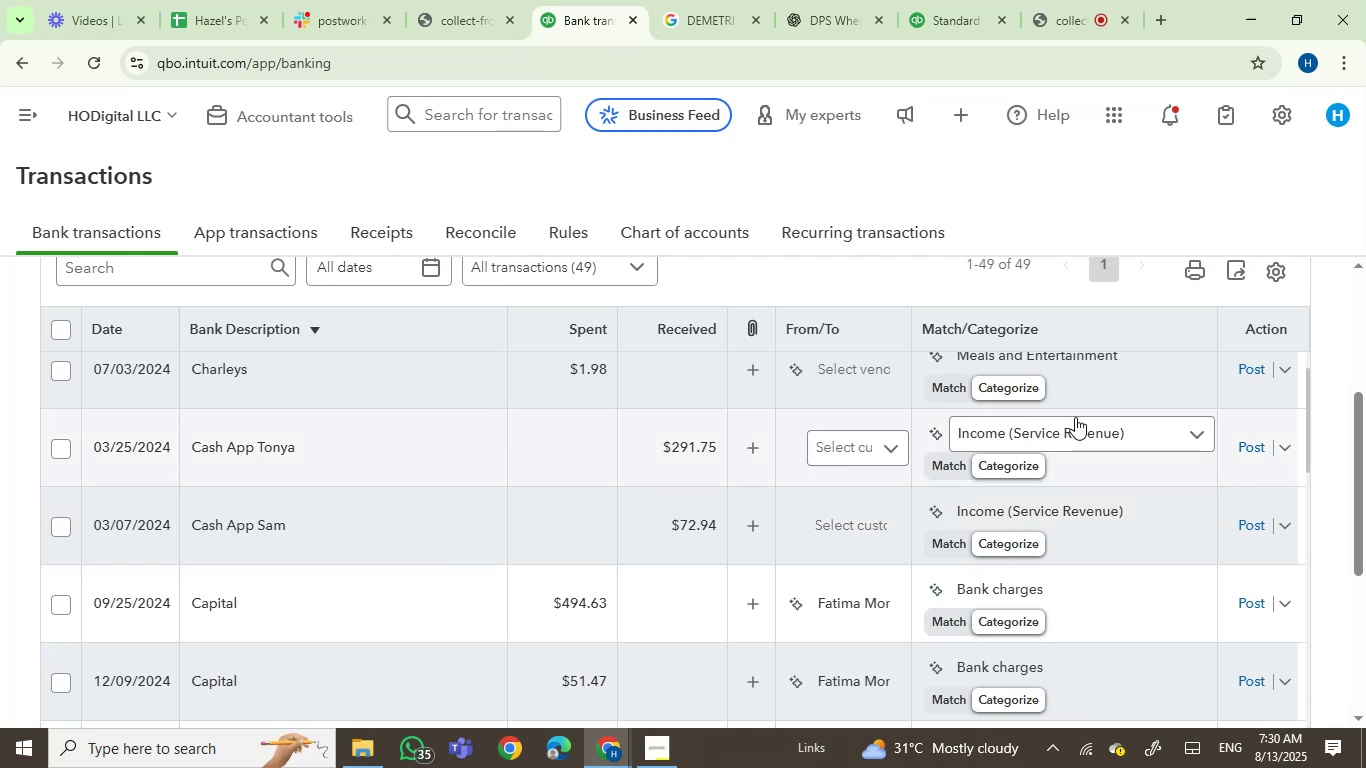 
left_click([1062, 432])
 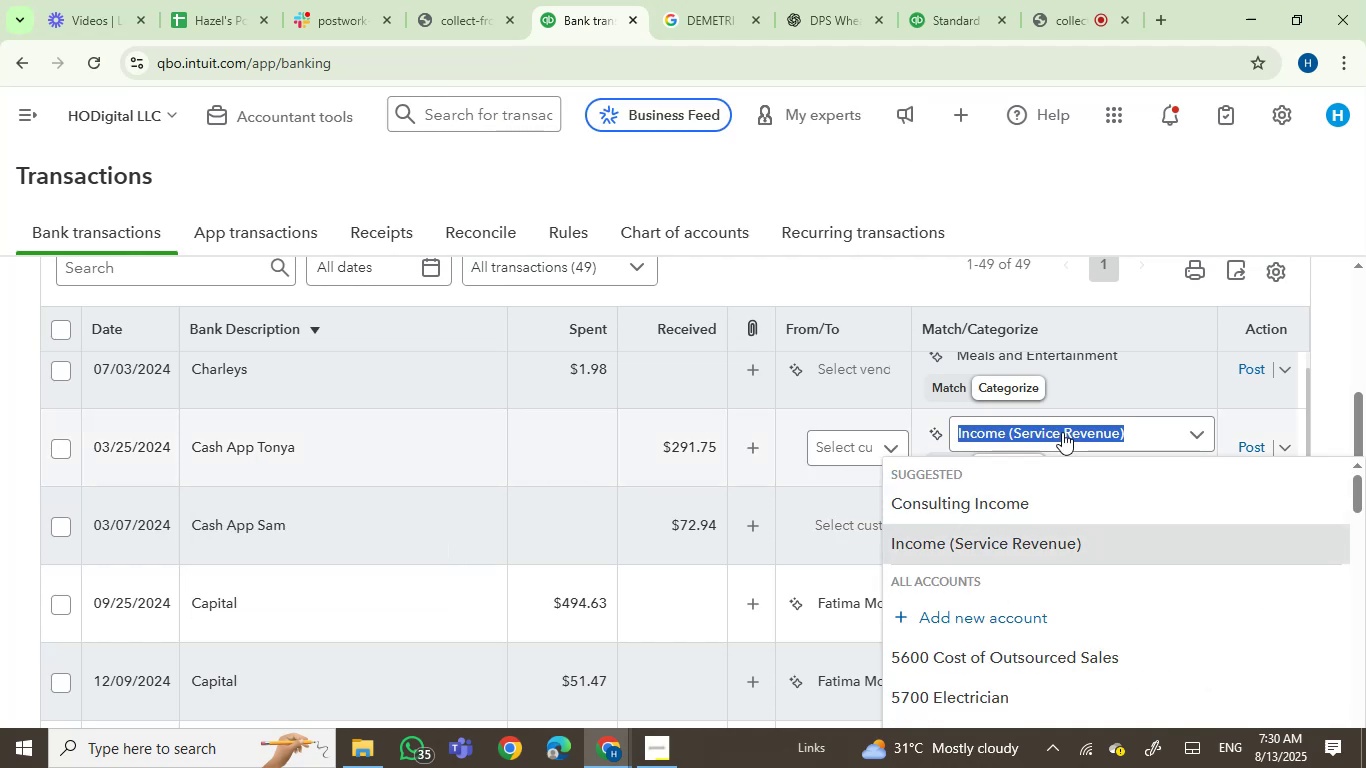 
type(contr)
 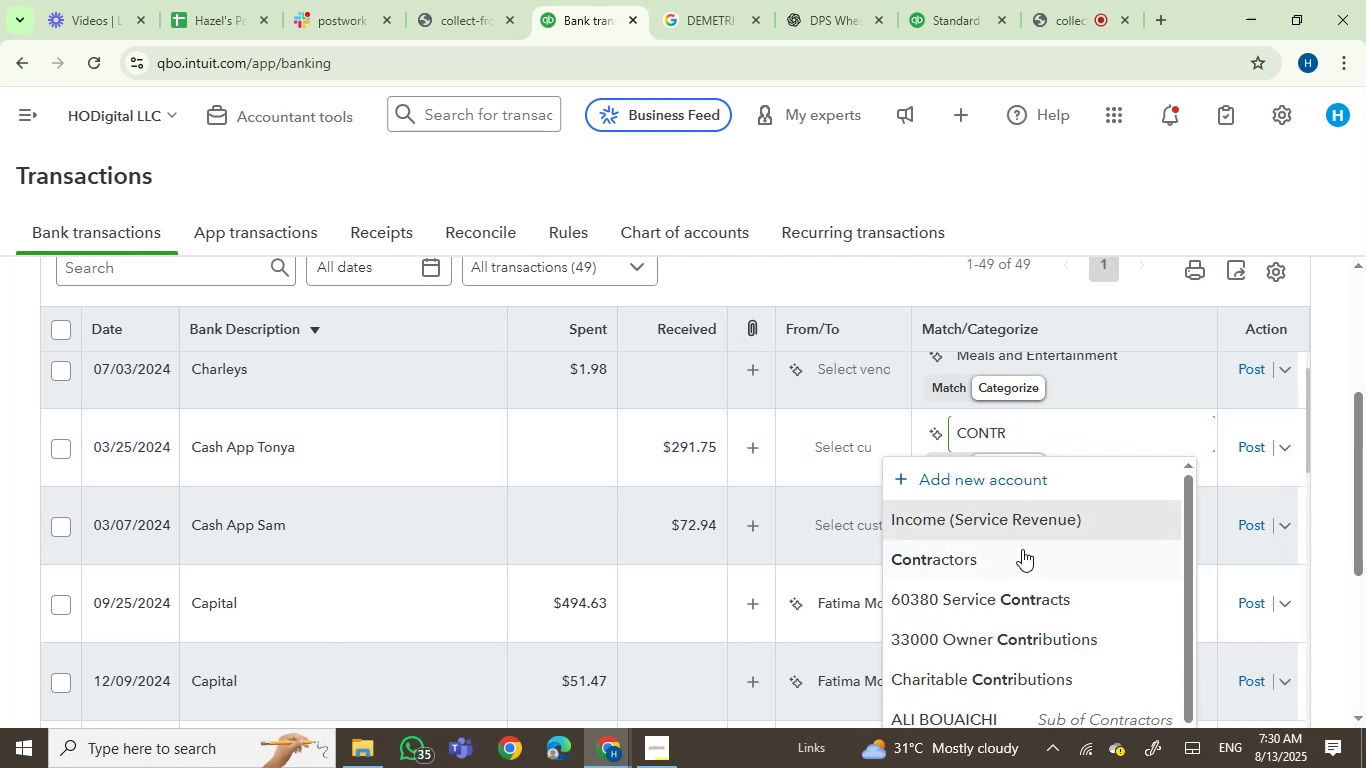 
left_click([1016, 558])
 